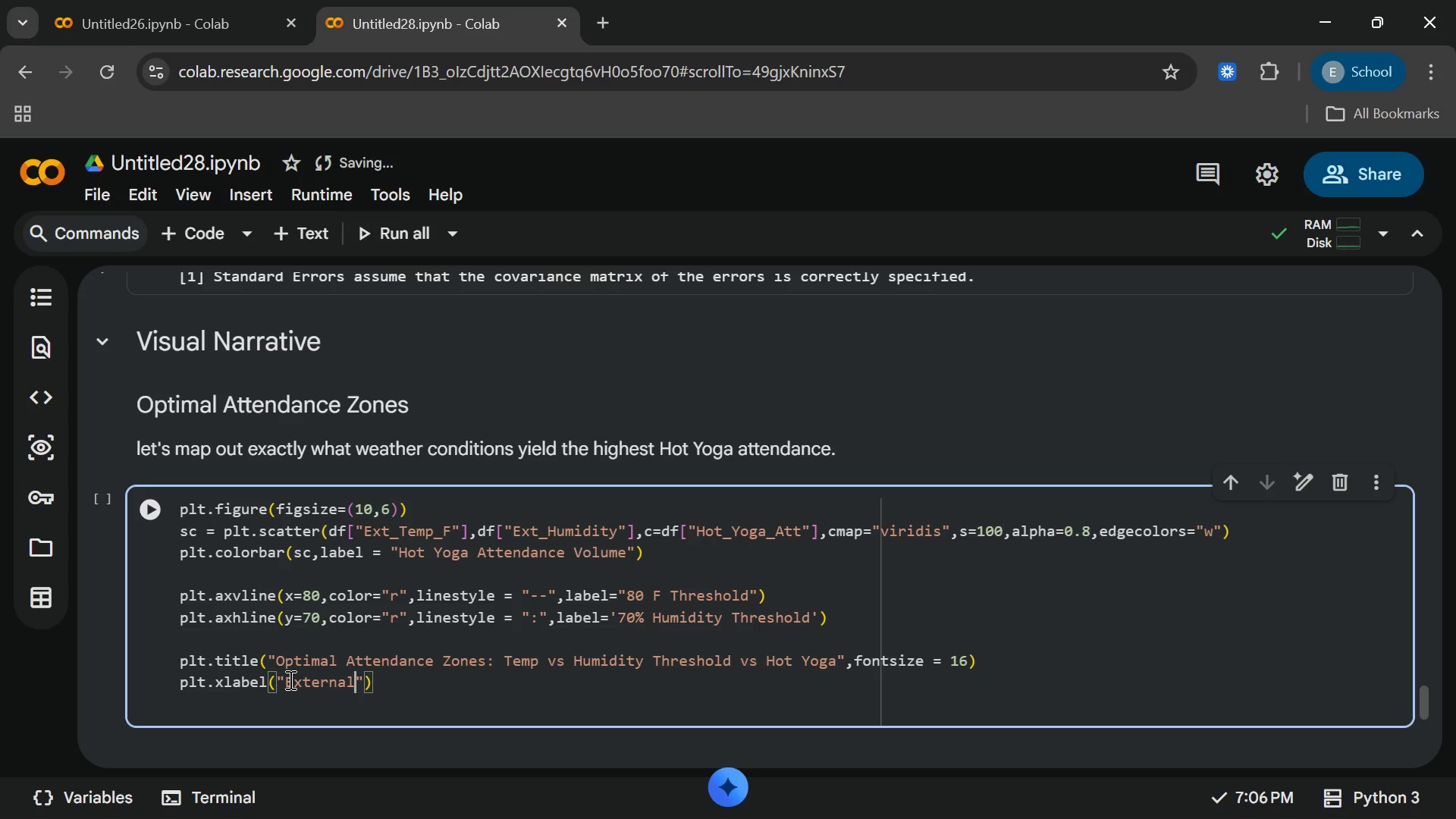 
type( Temprature)
 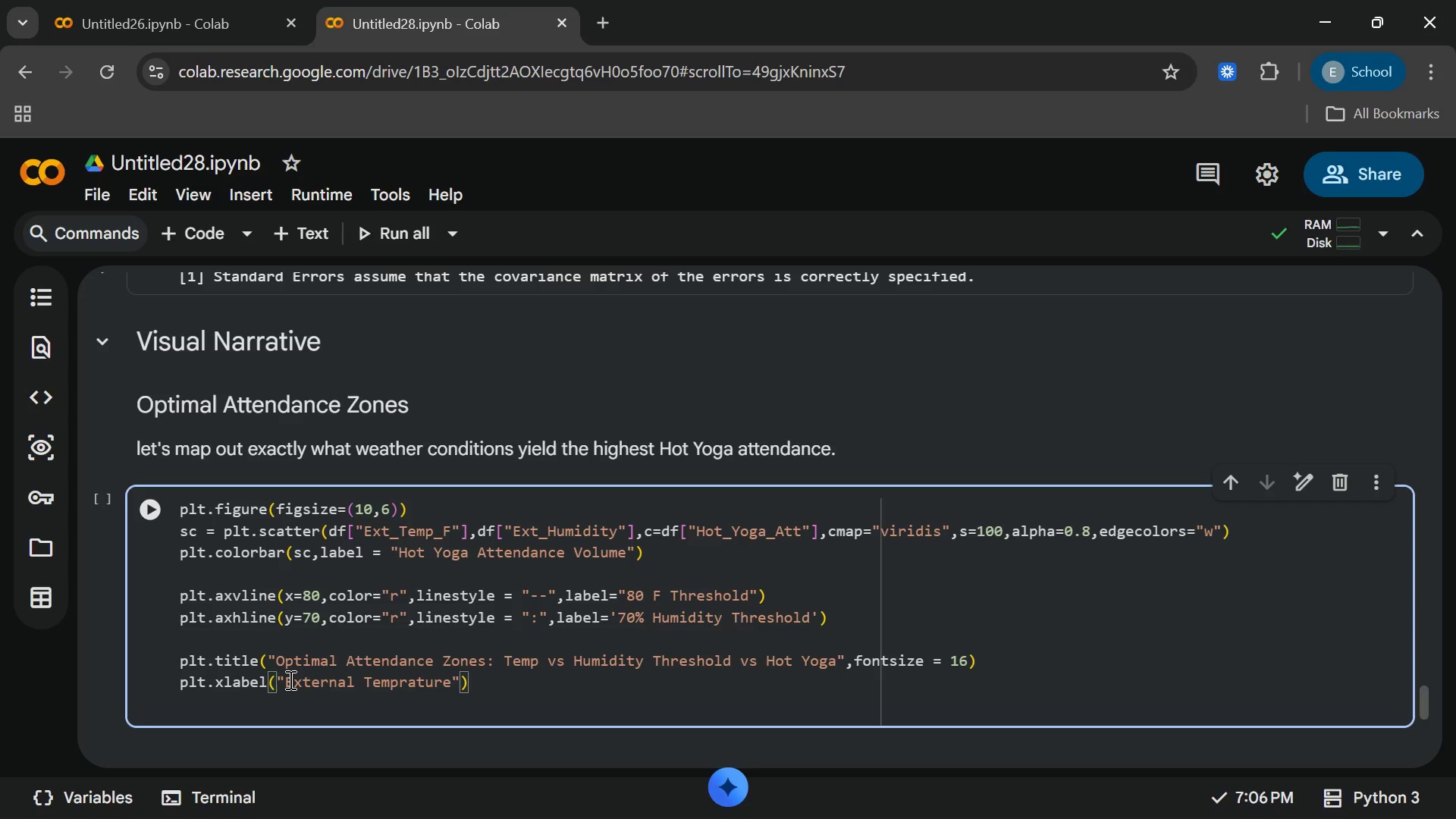 
wait(5.41)
 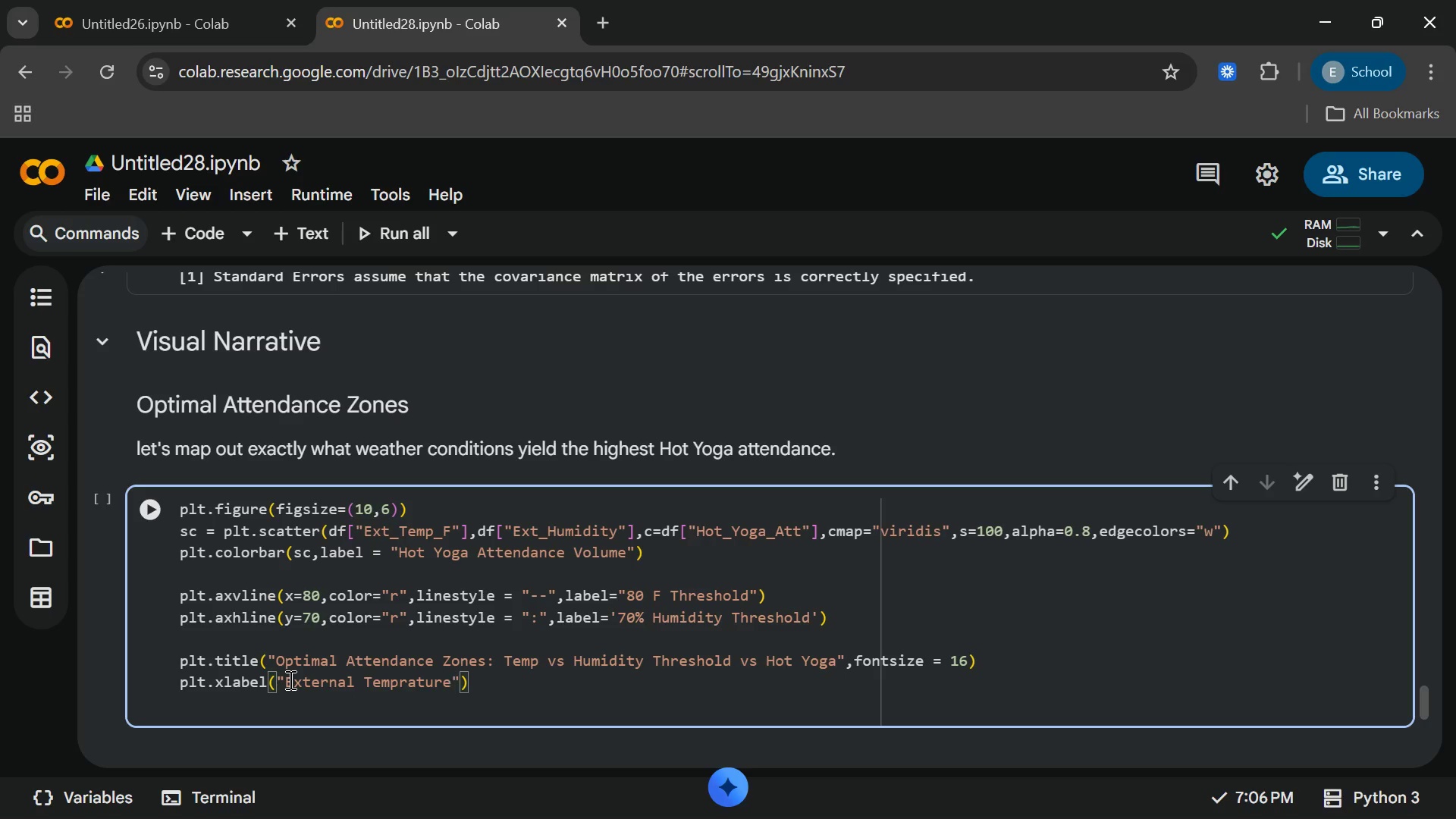 
key(Shift+9)
 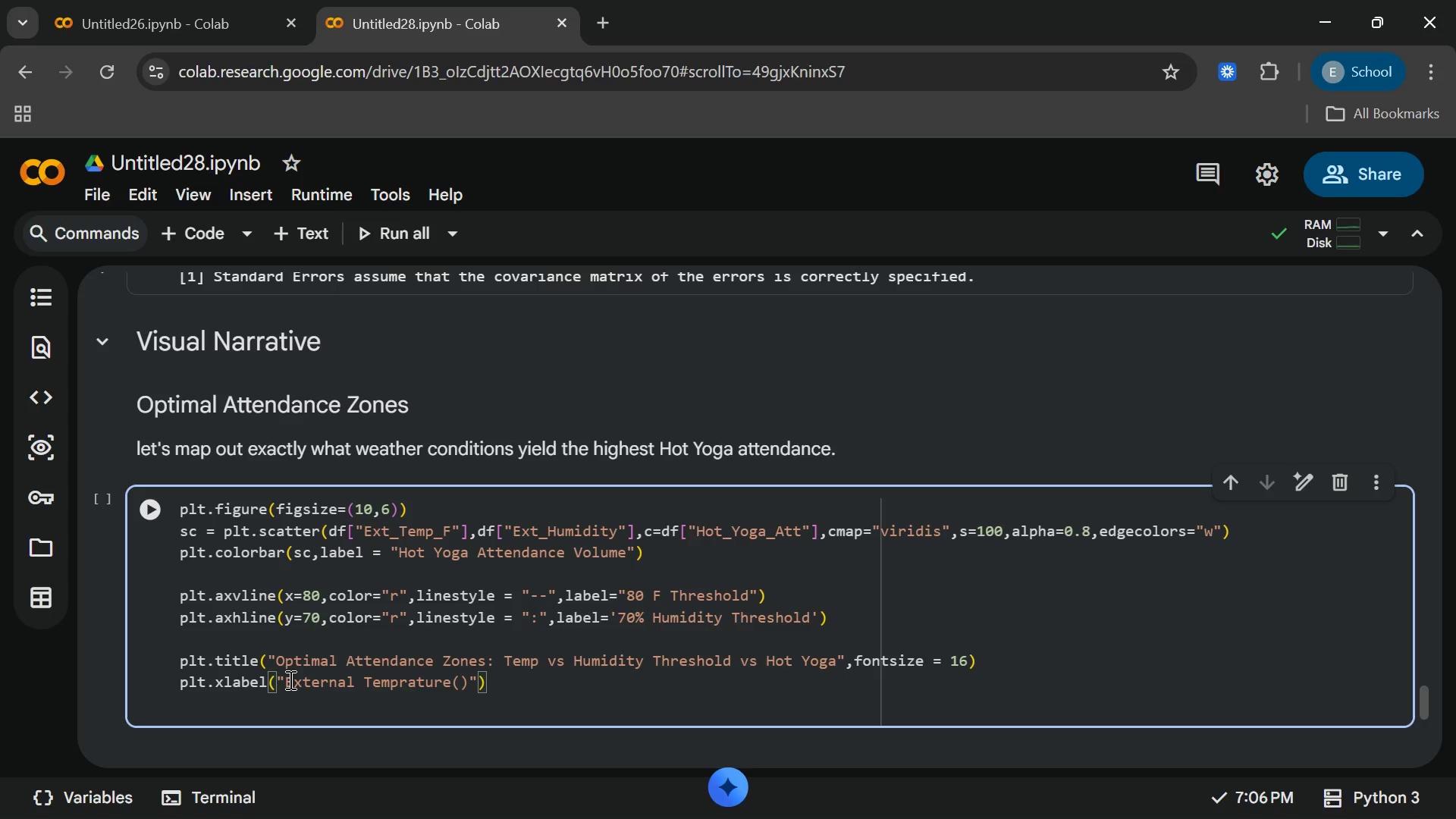 
key(Shift+F)
 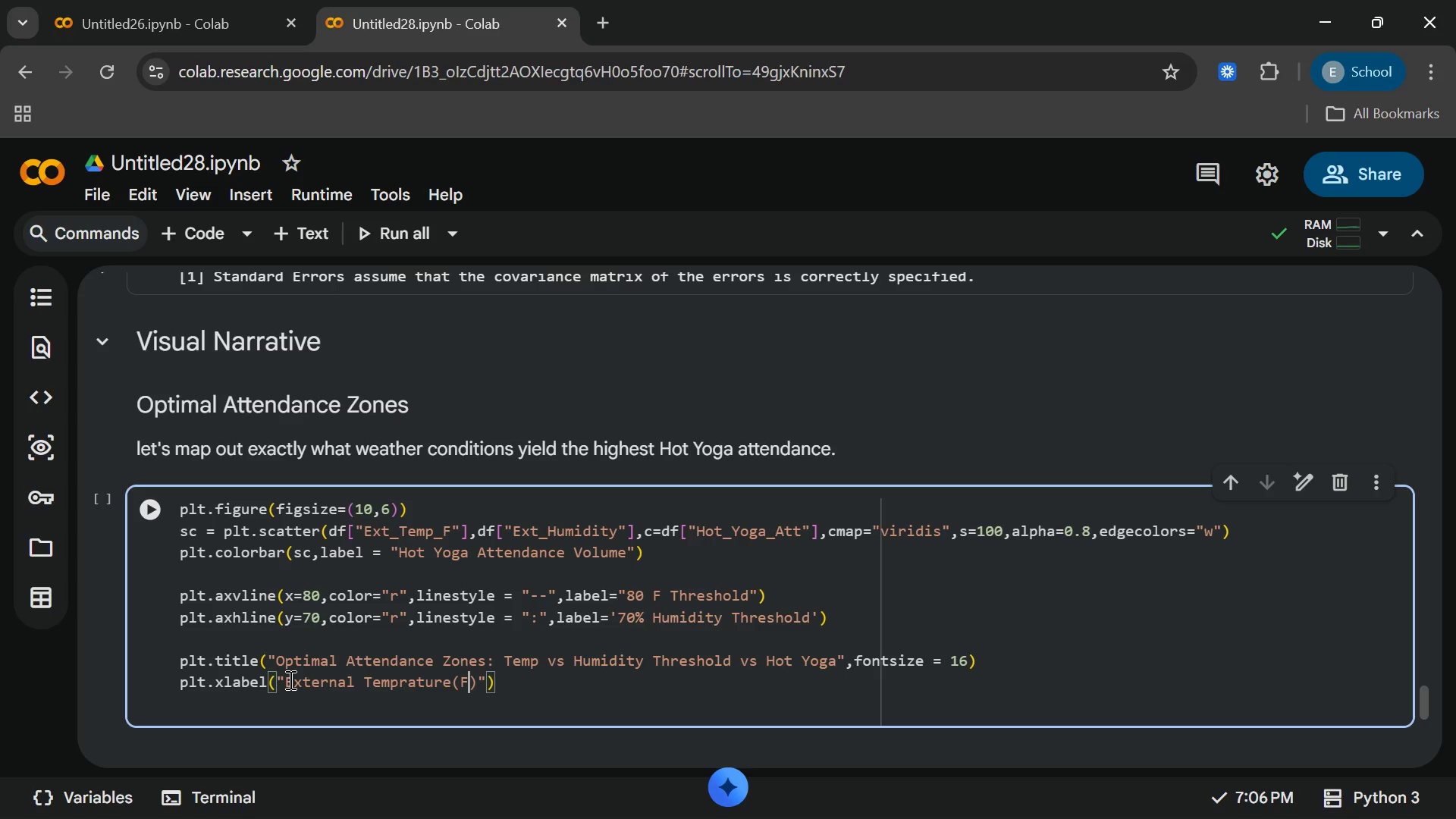 
key(ArrowRight)
 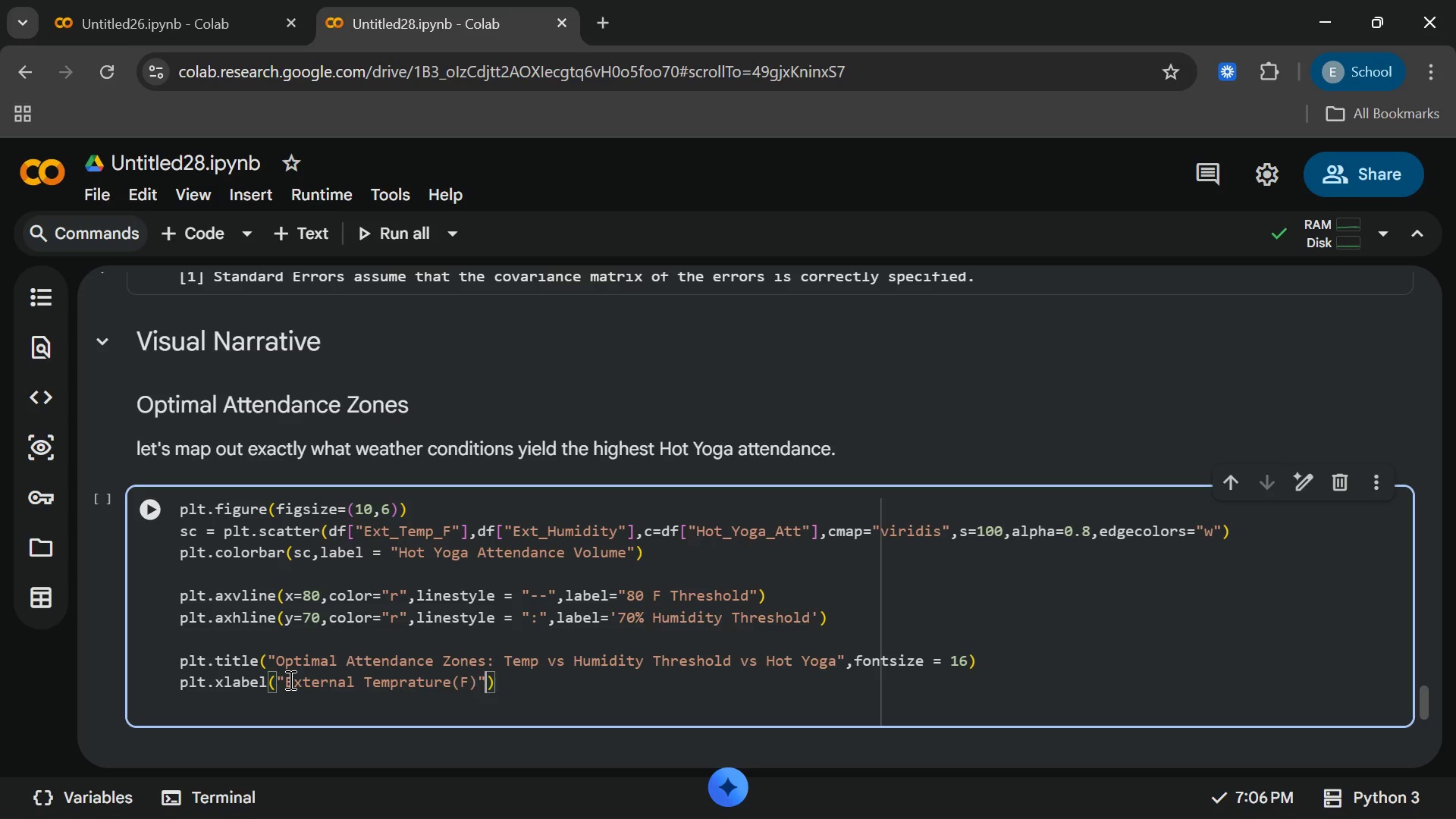 
key(ArrowRight)
 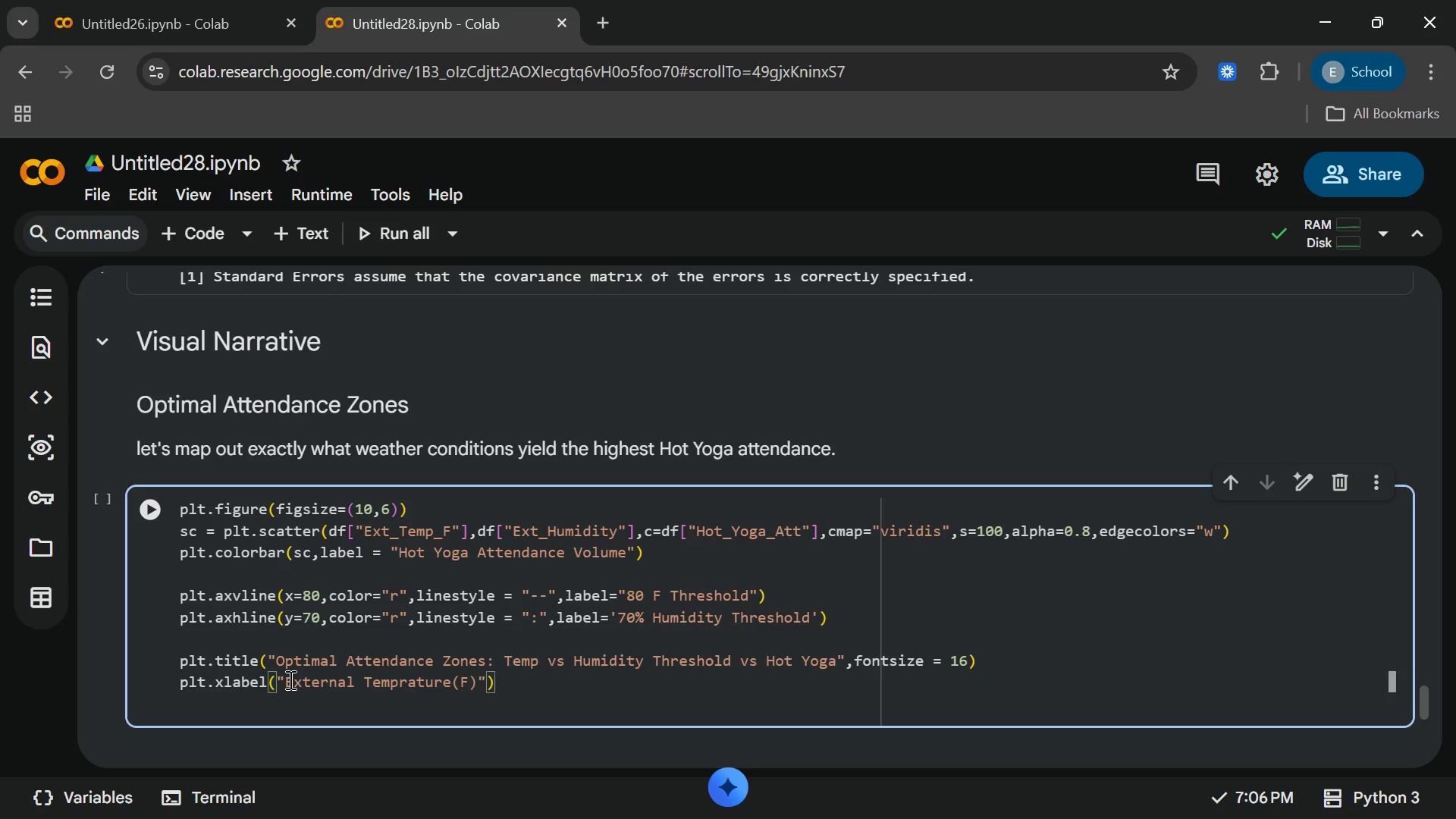 
key(ArrowRight)
 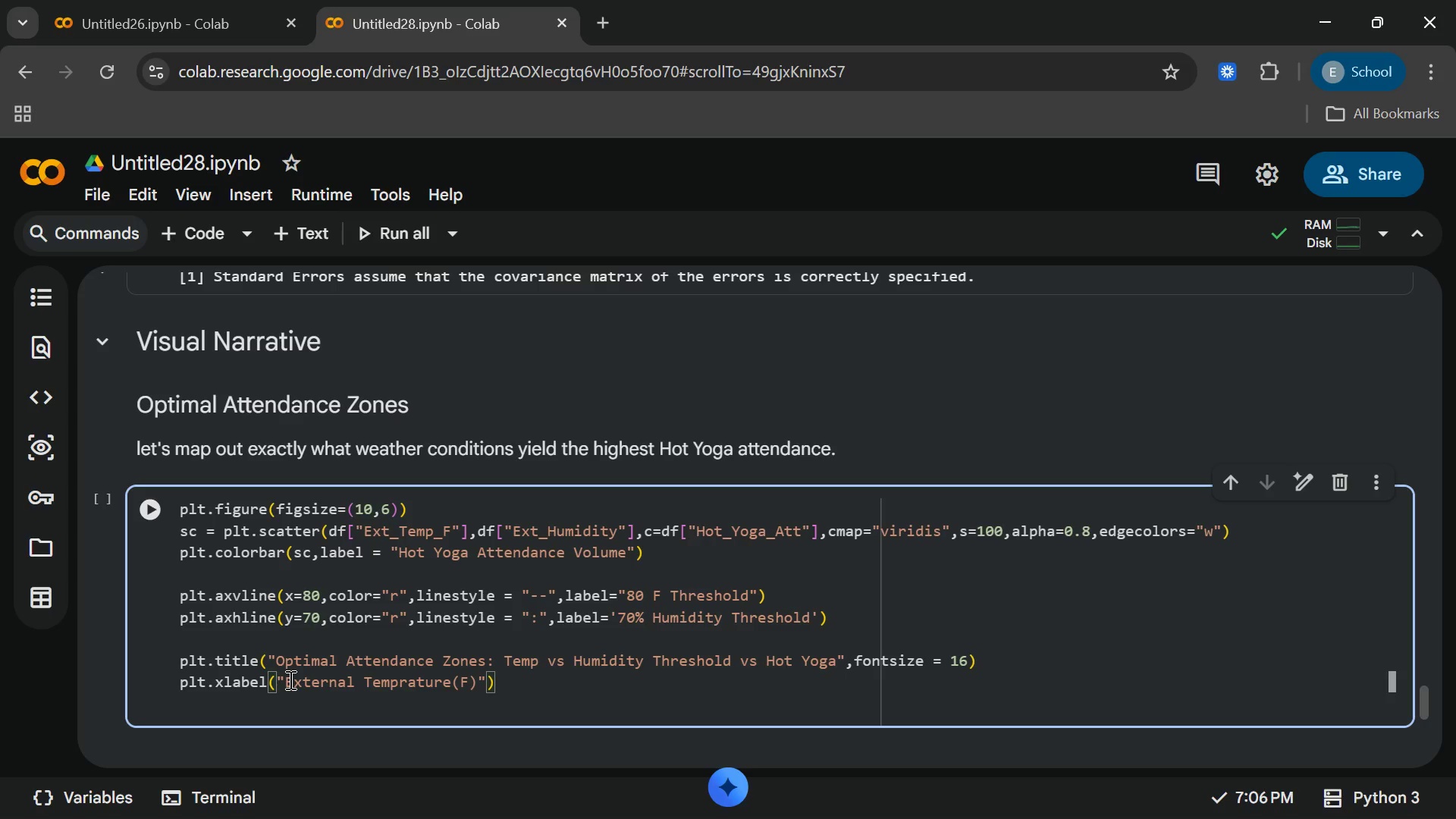 
key(Enter)
 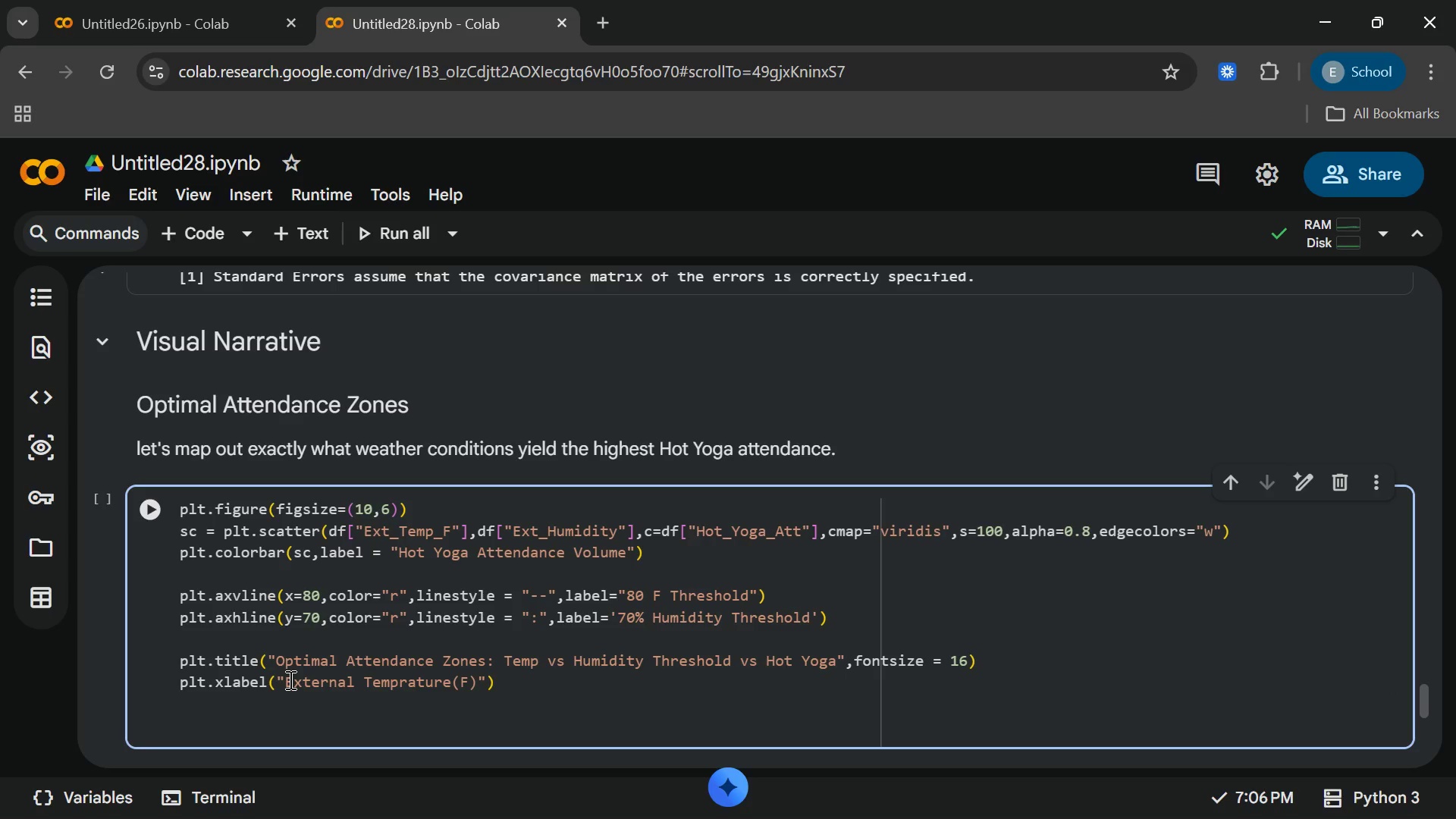 
type(plt.ylabel()
 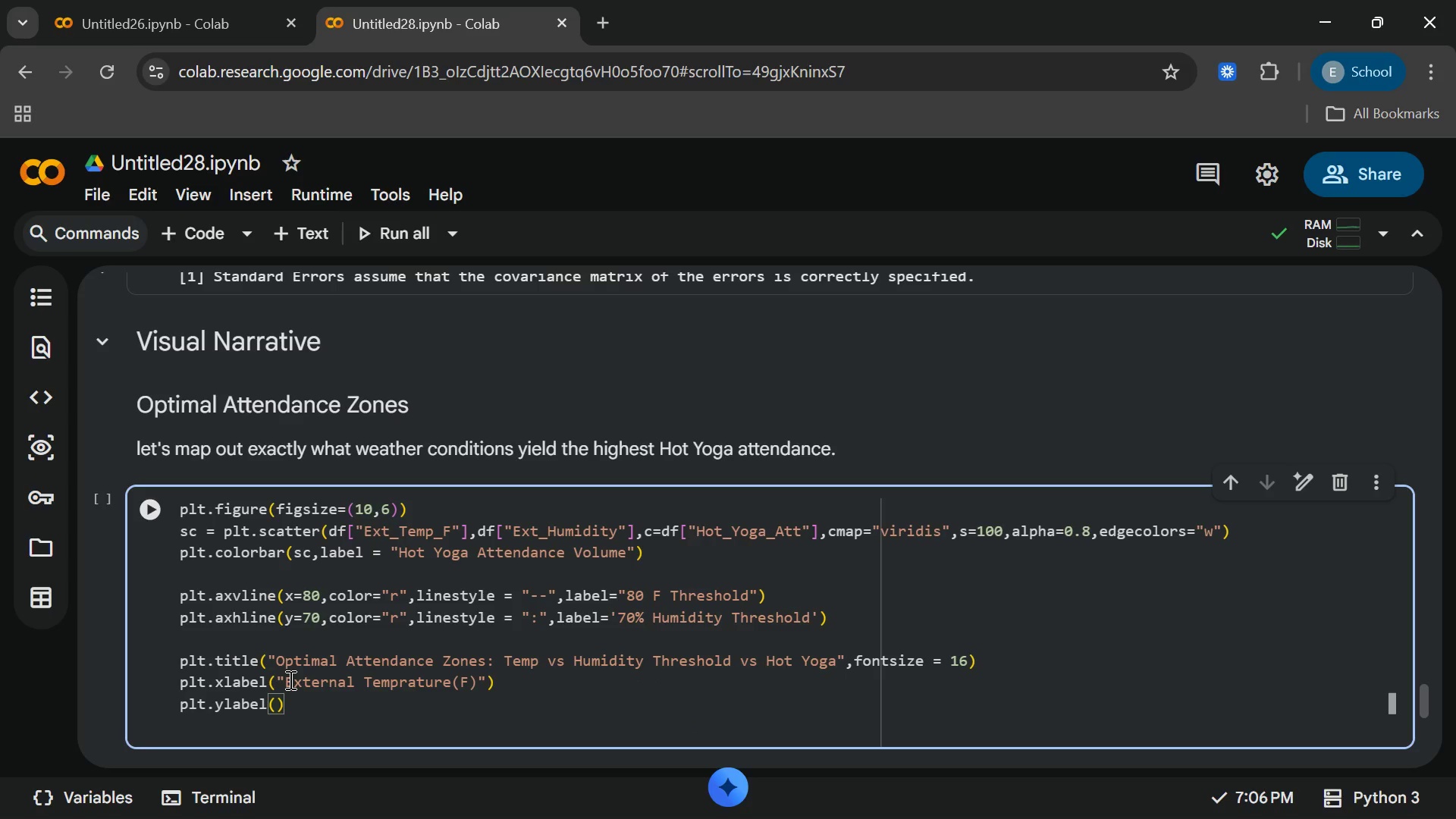 
hold_key(key=ShiftRight, duration=2.33)
 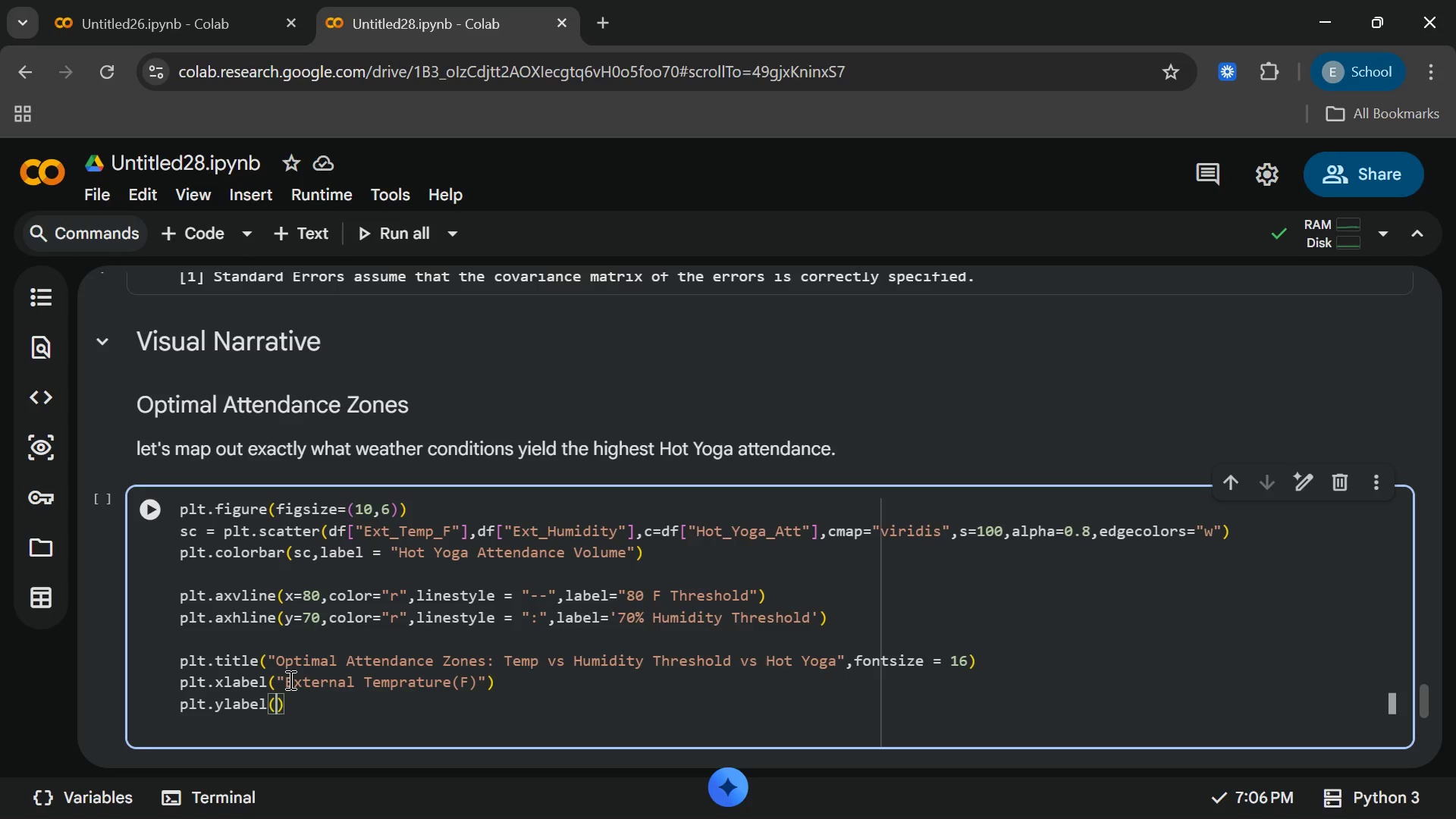 
type("External HUmidity)
 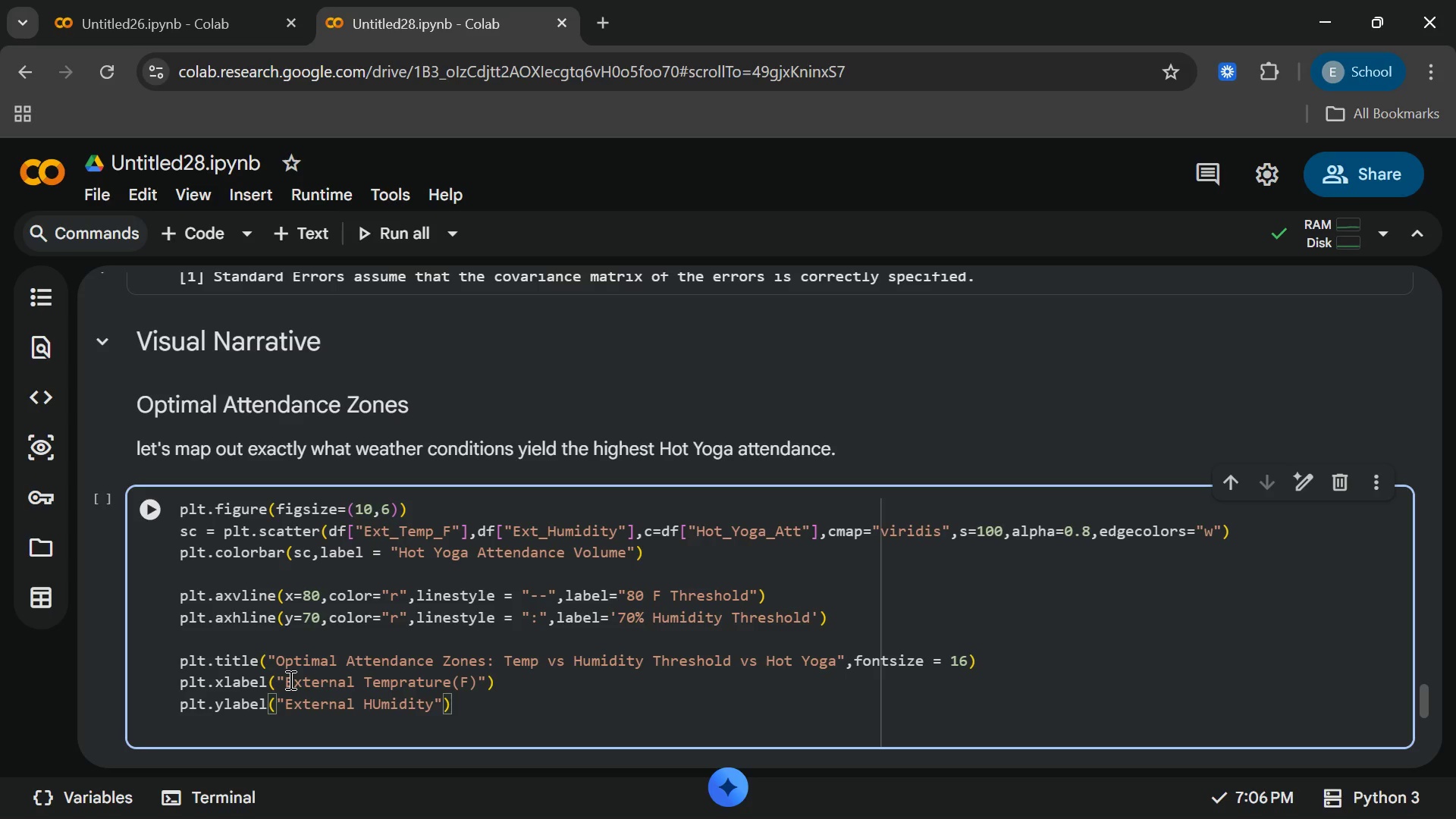 
type((%)
 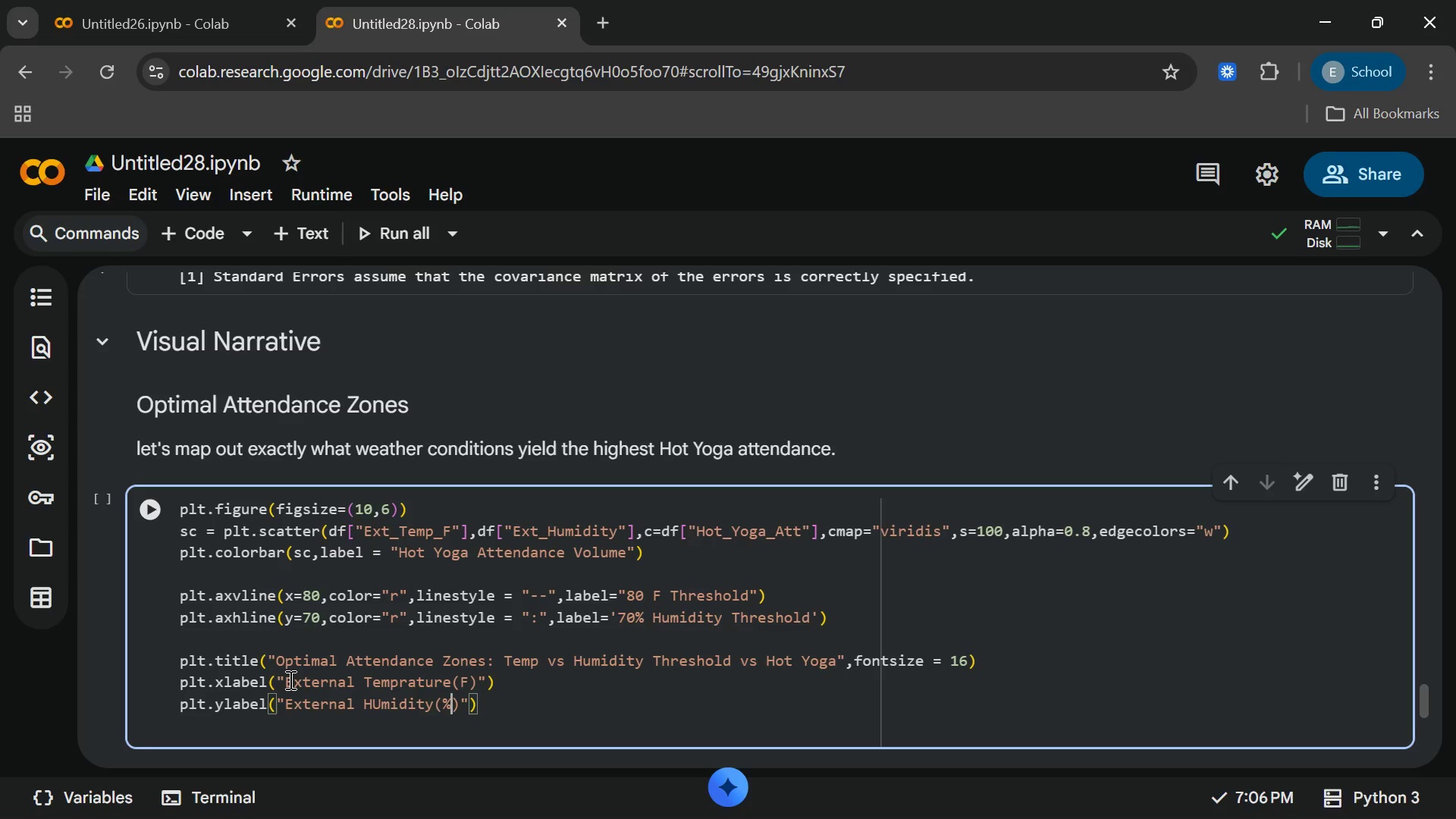 
key(ArrowRight)
 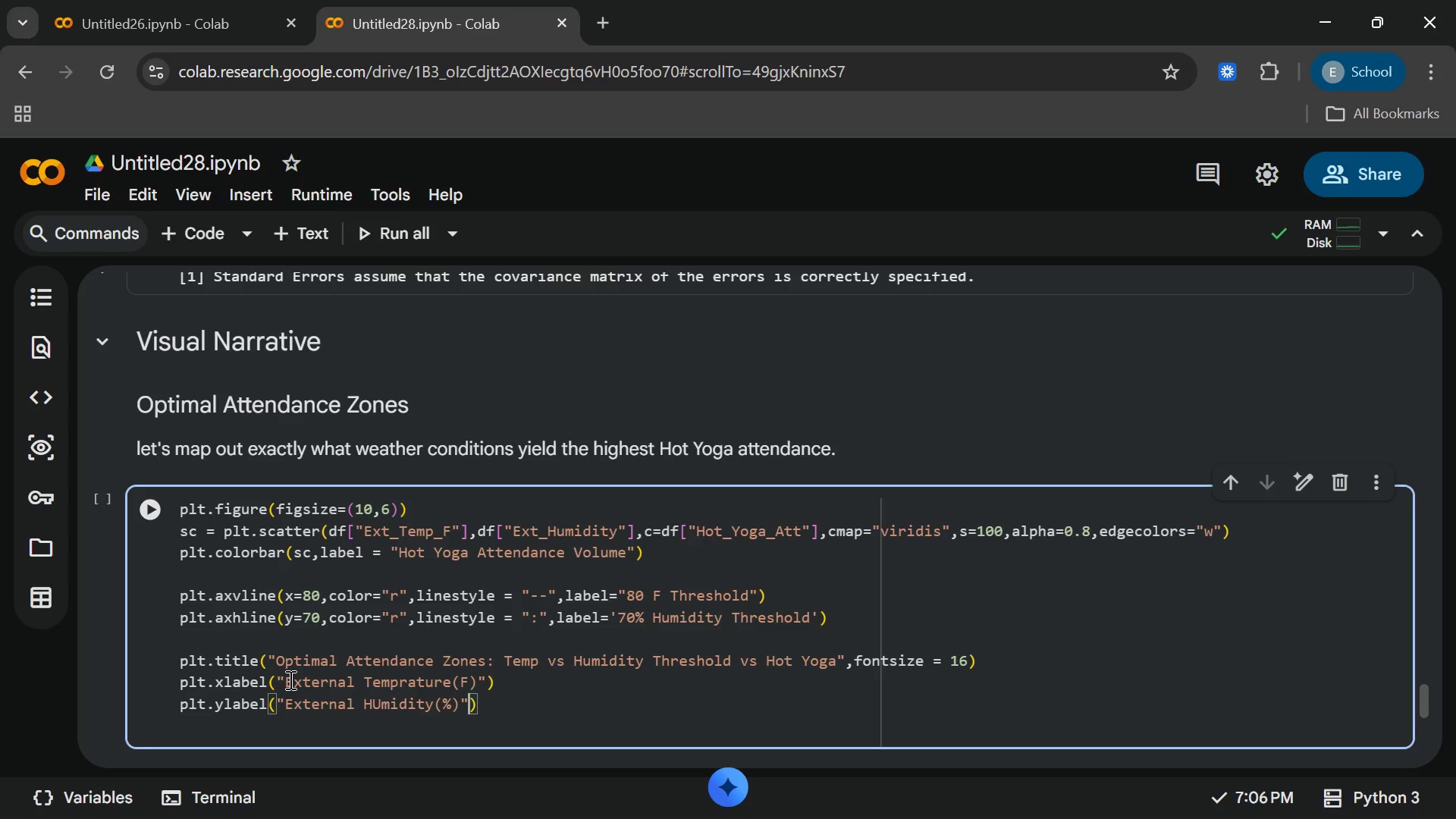 
key(ArrowRight)
 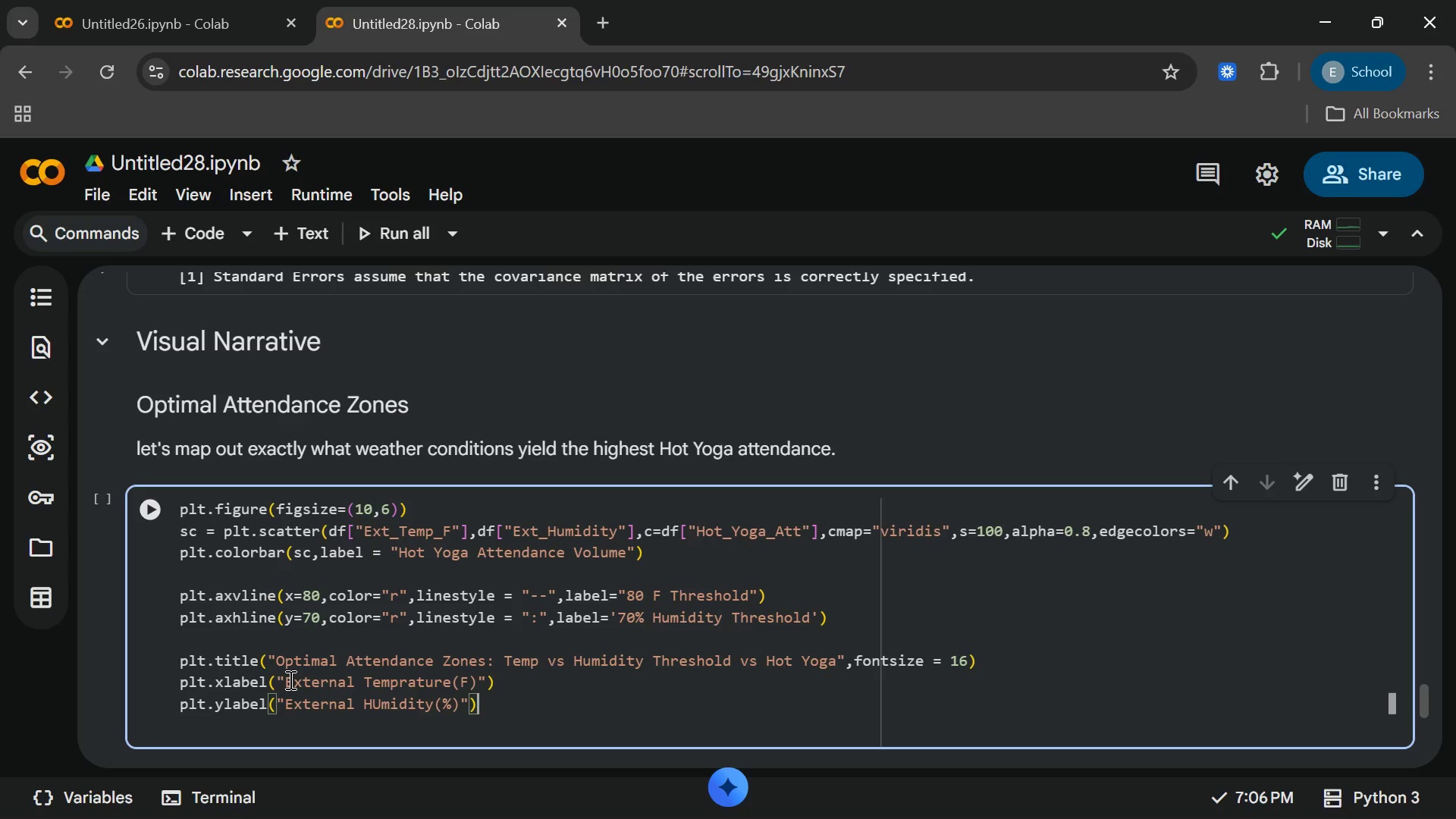 
key(ArrowRight)
 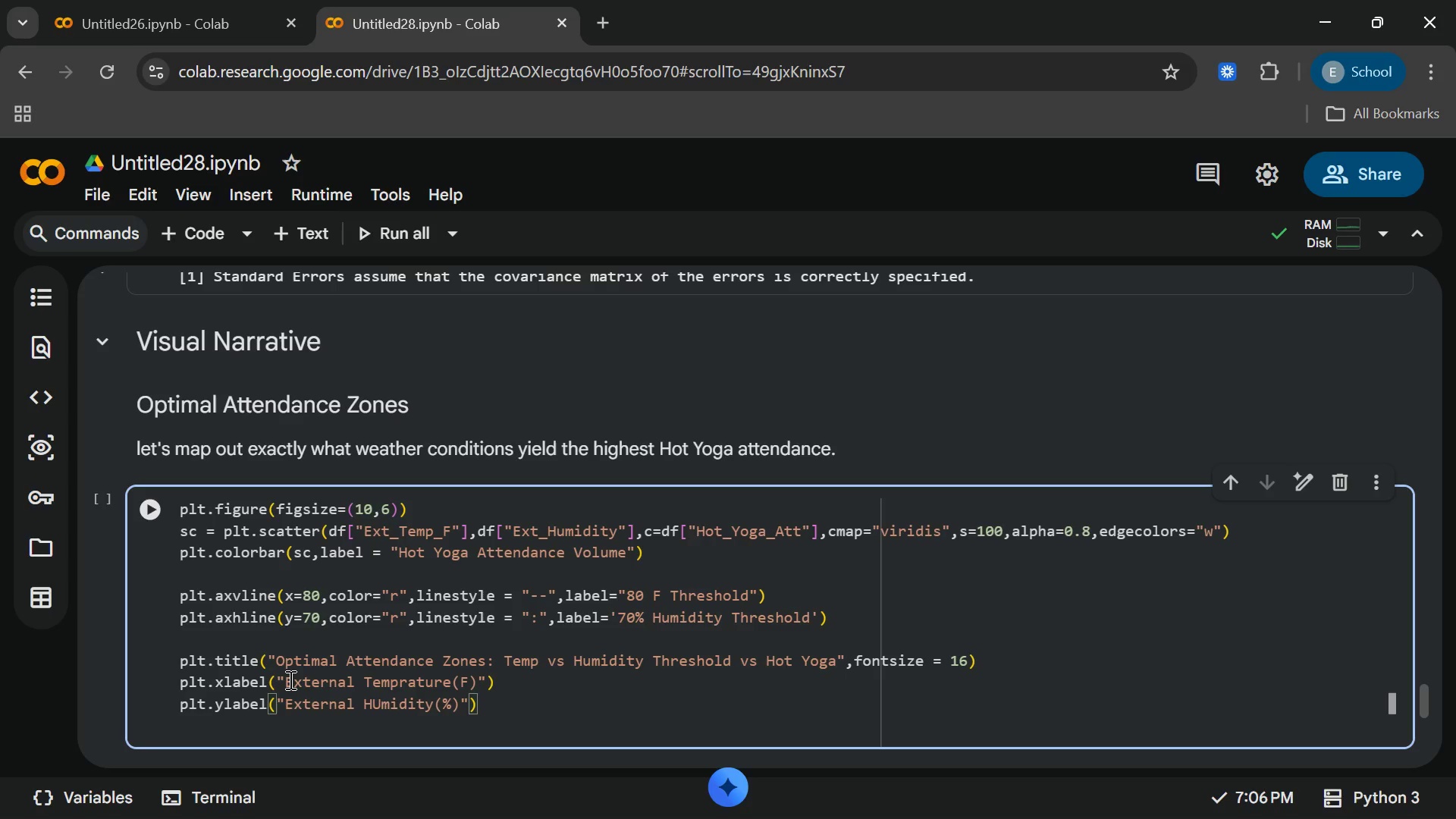 
key(Enter)
 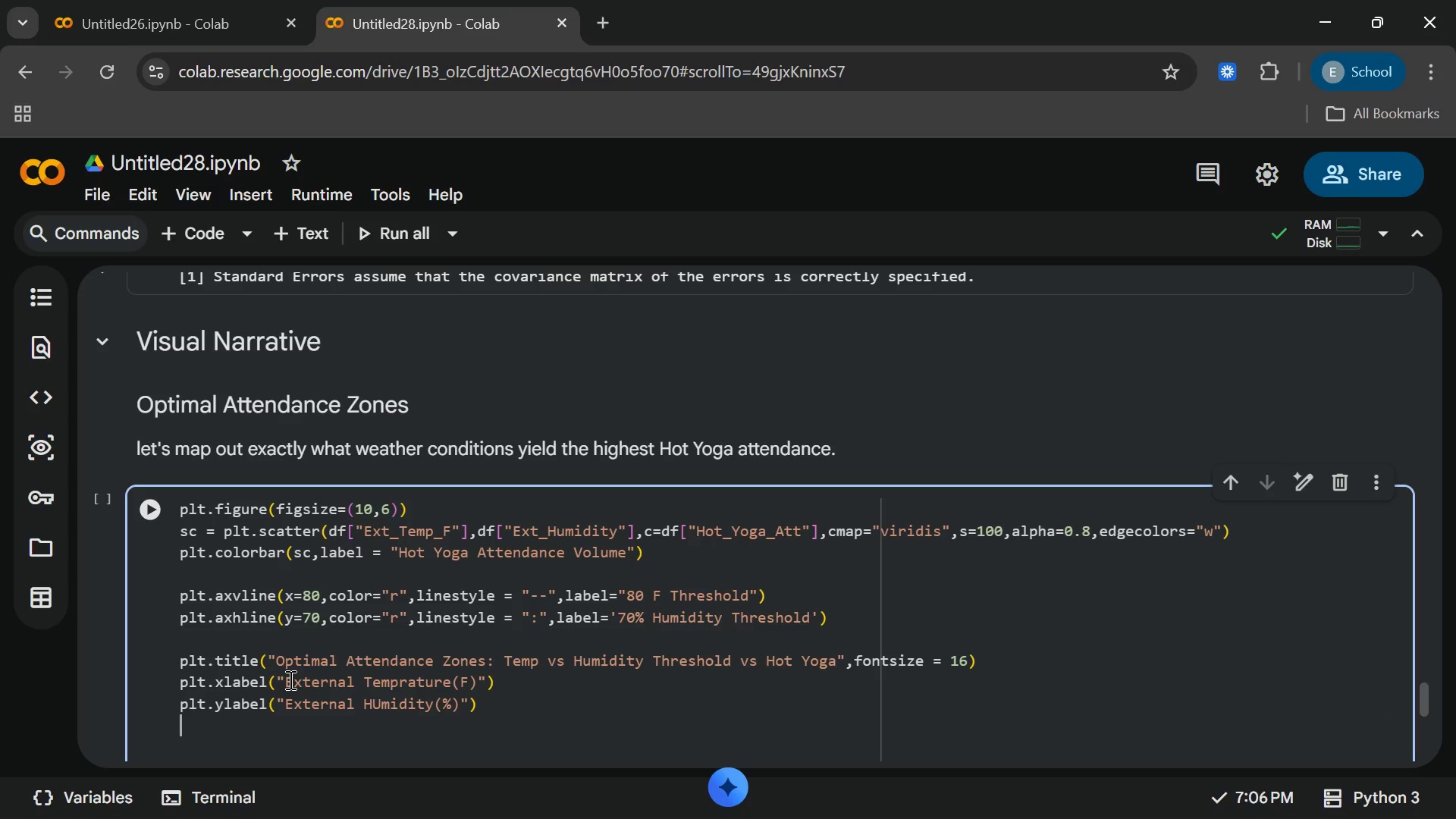 
wait(6.94)
 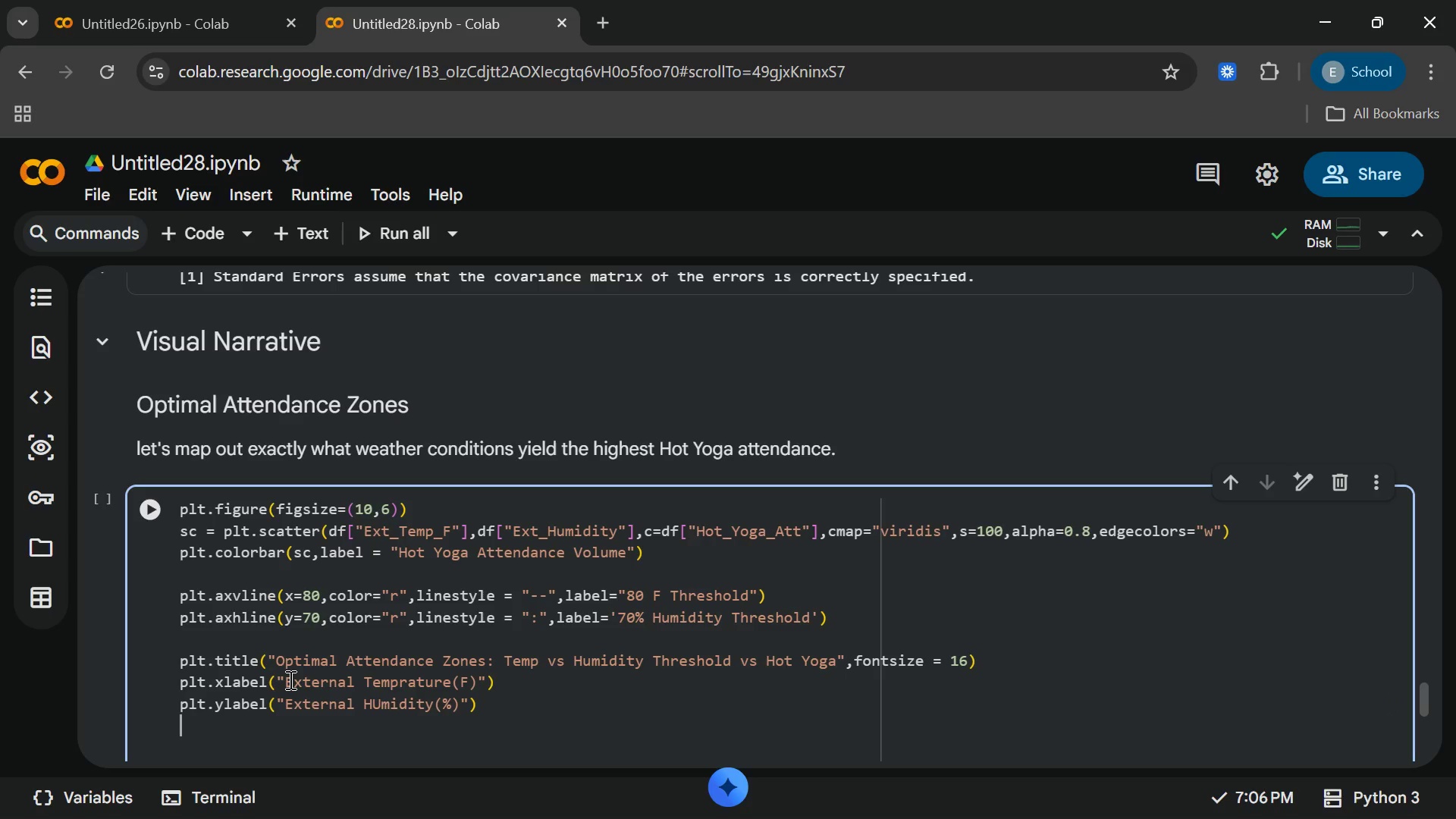 
type(plt.legend)
 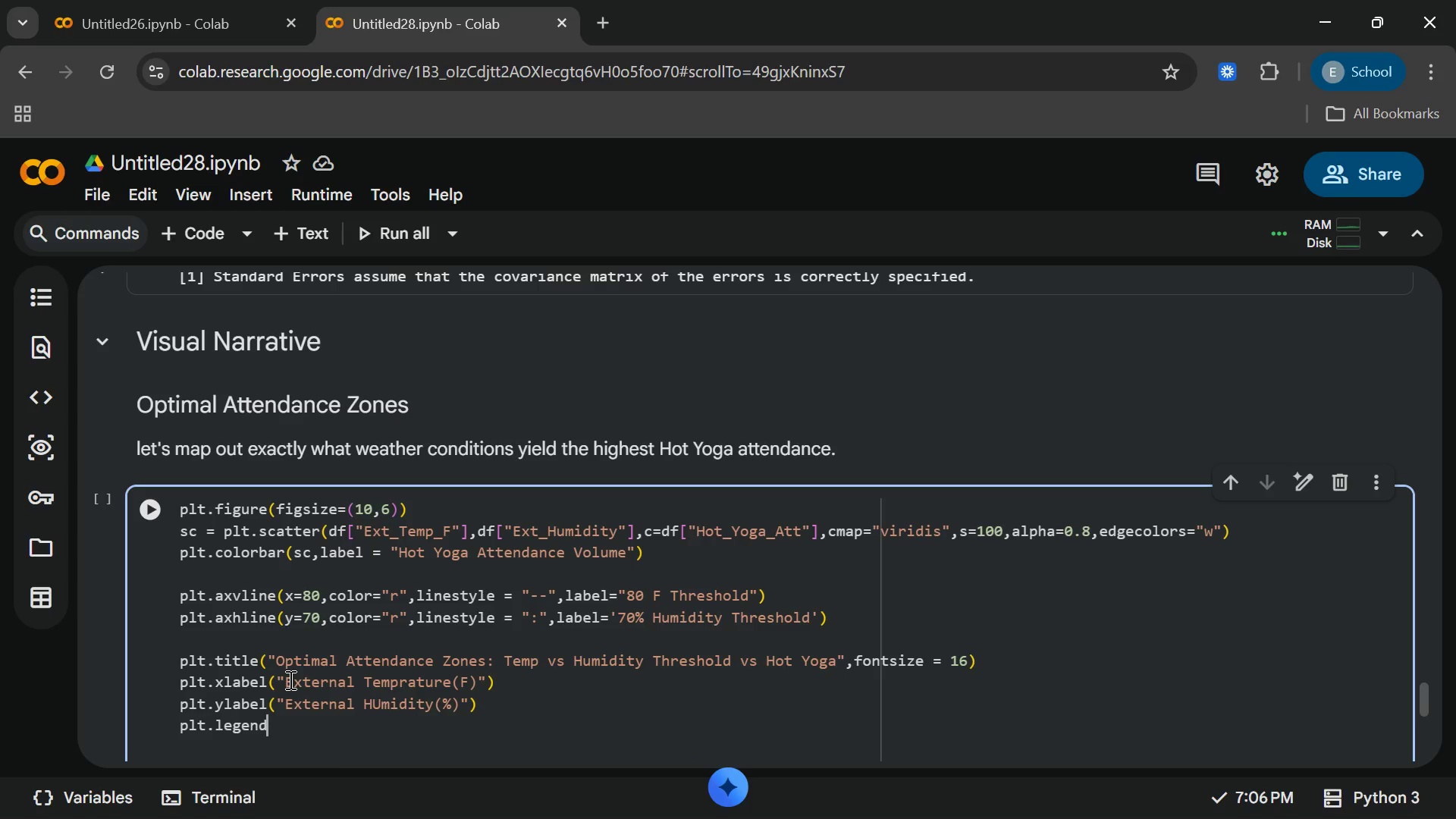 
key(Shift+9)
 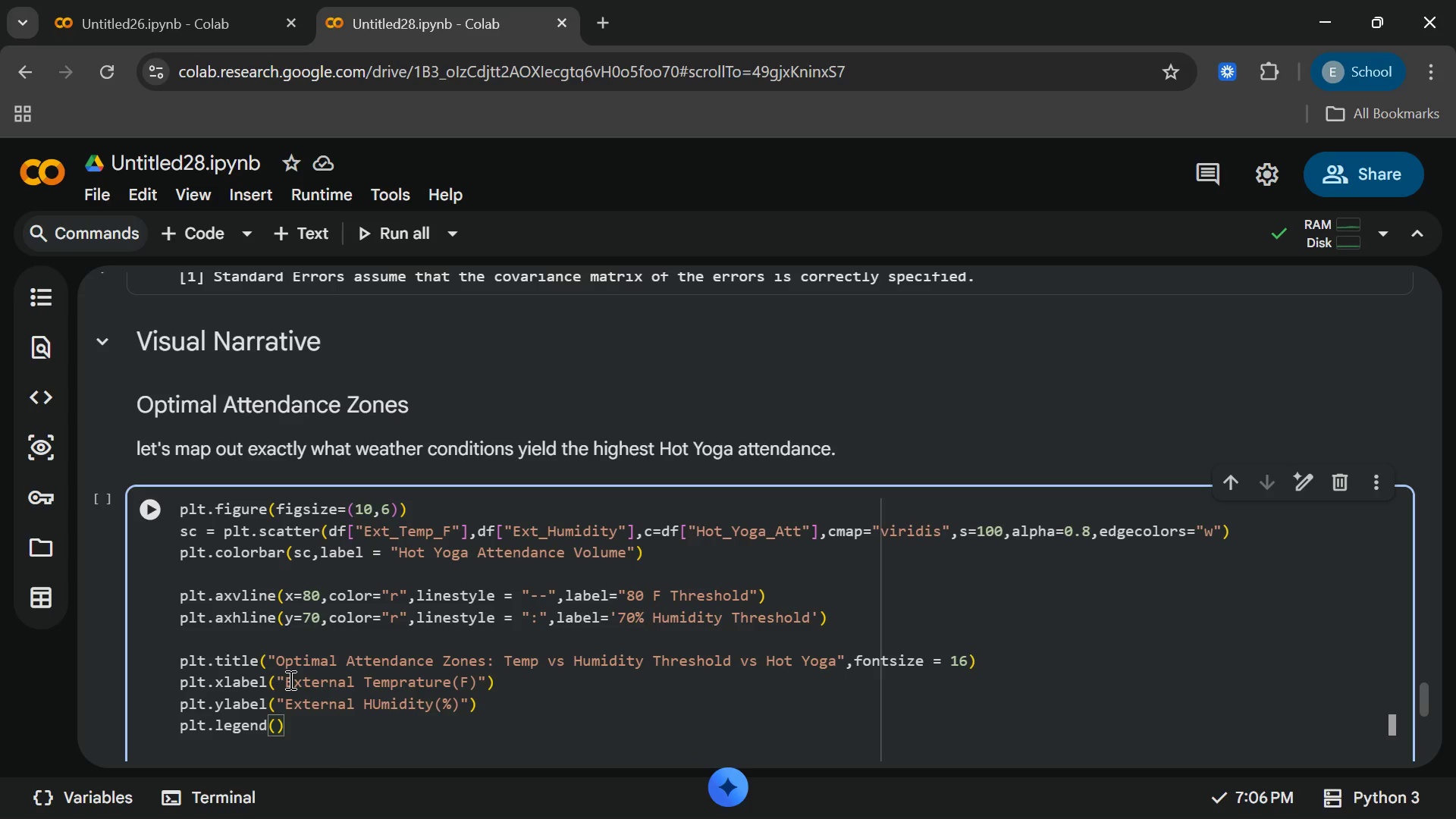 
key(ArrowRight)
 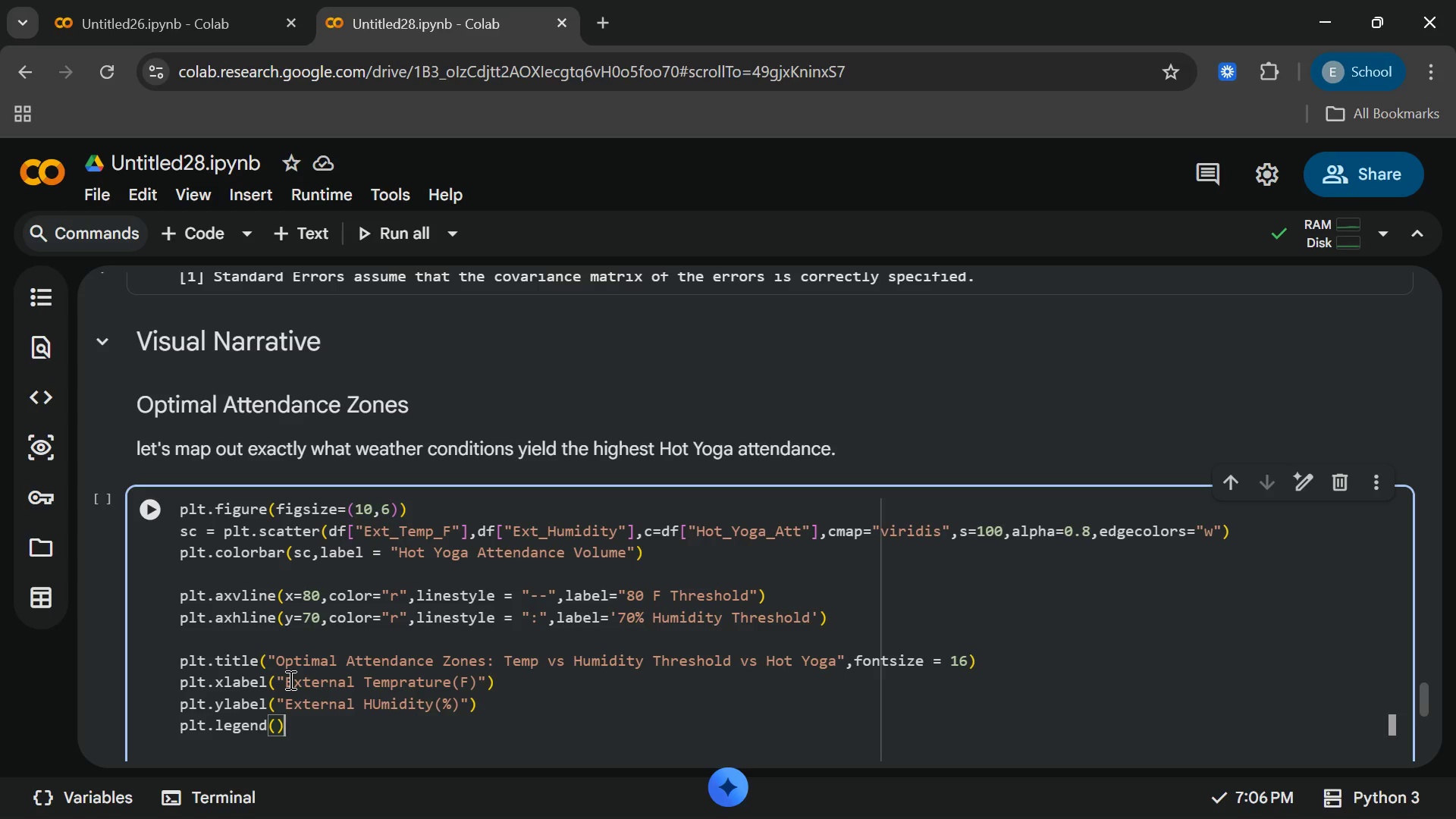 
key(Enter)
 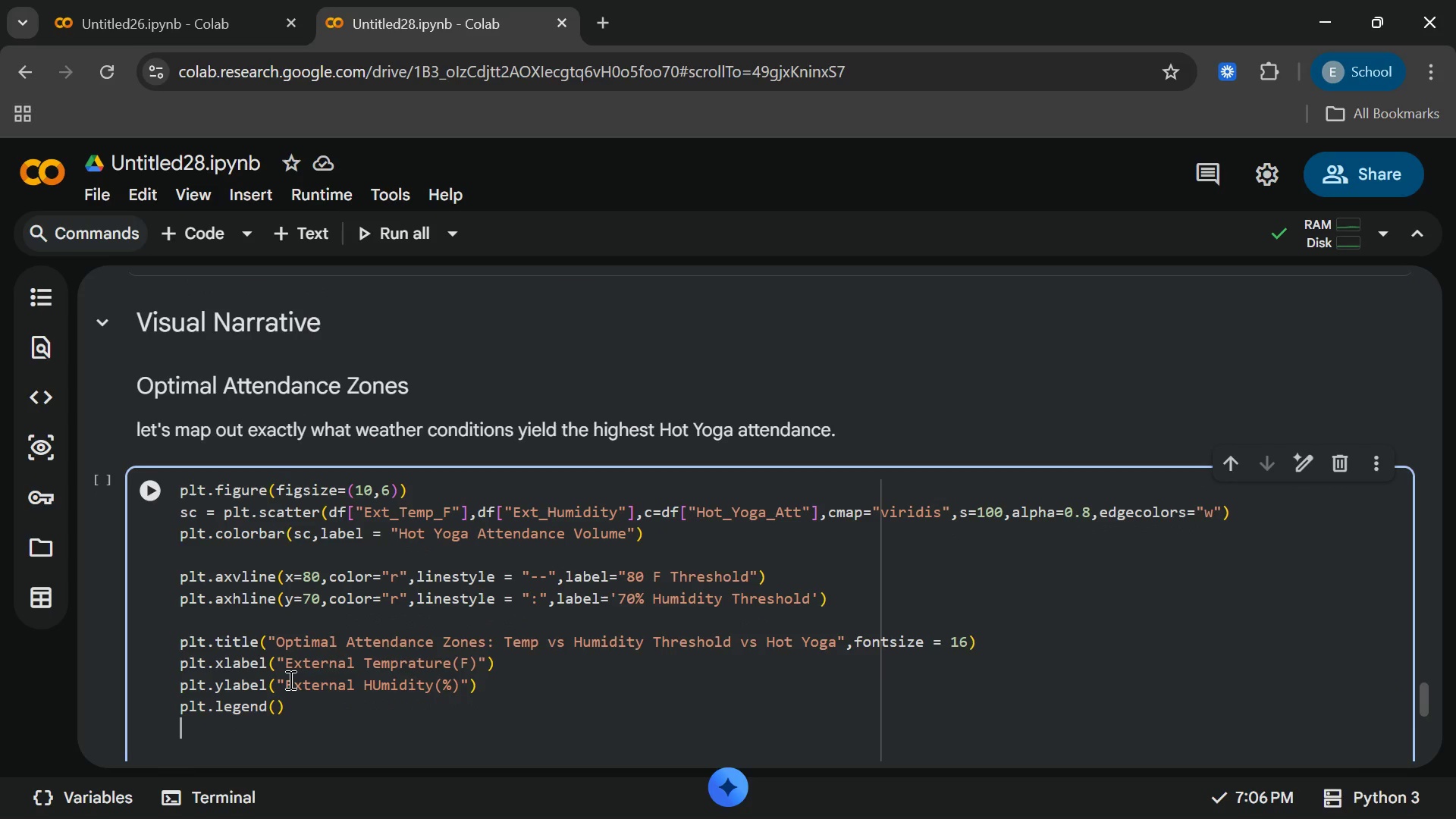 
type(ply)
key(Backspace)
type(t.)
 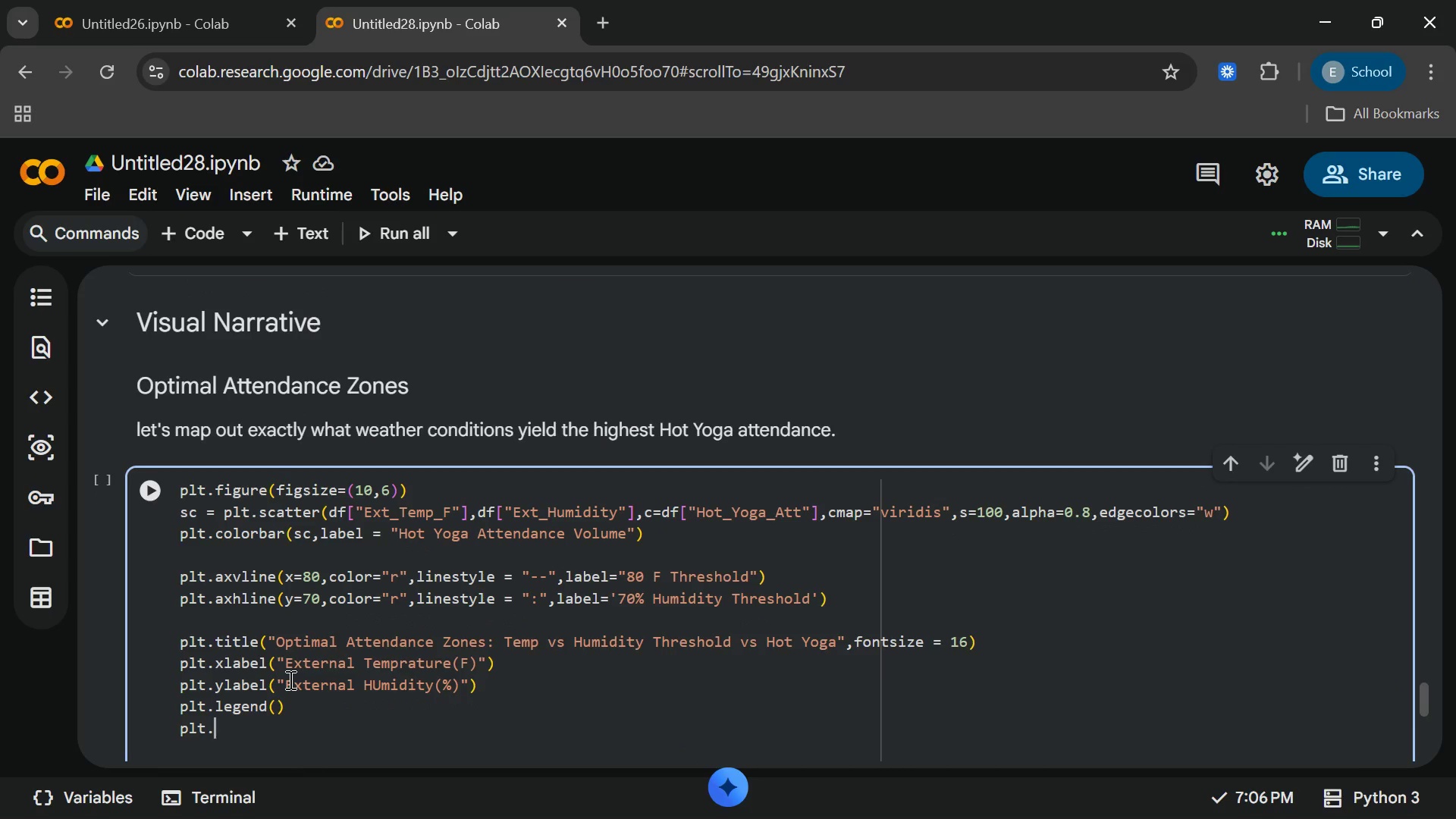 
type(tight_layout)
 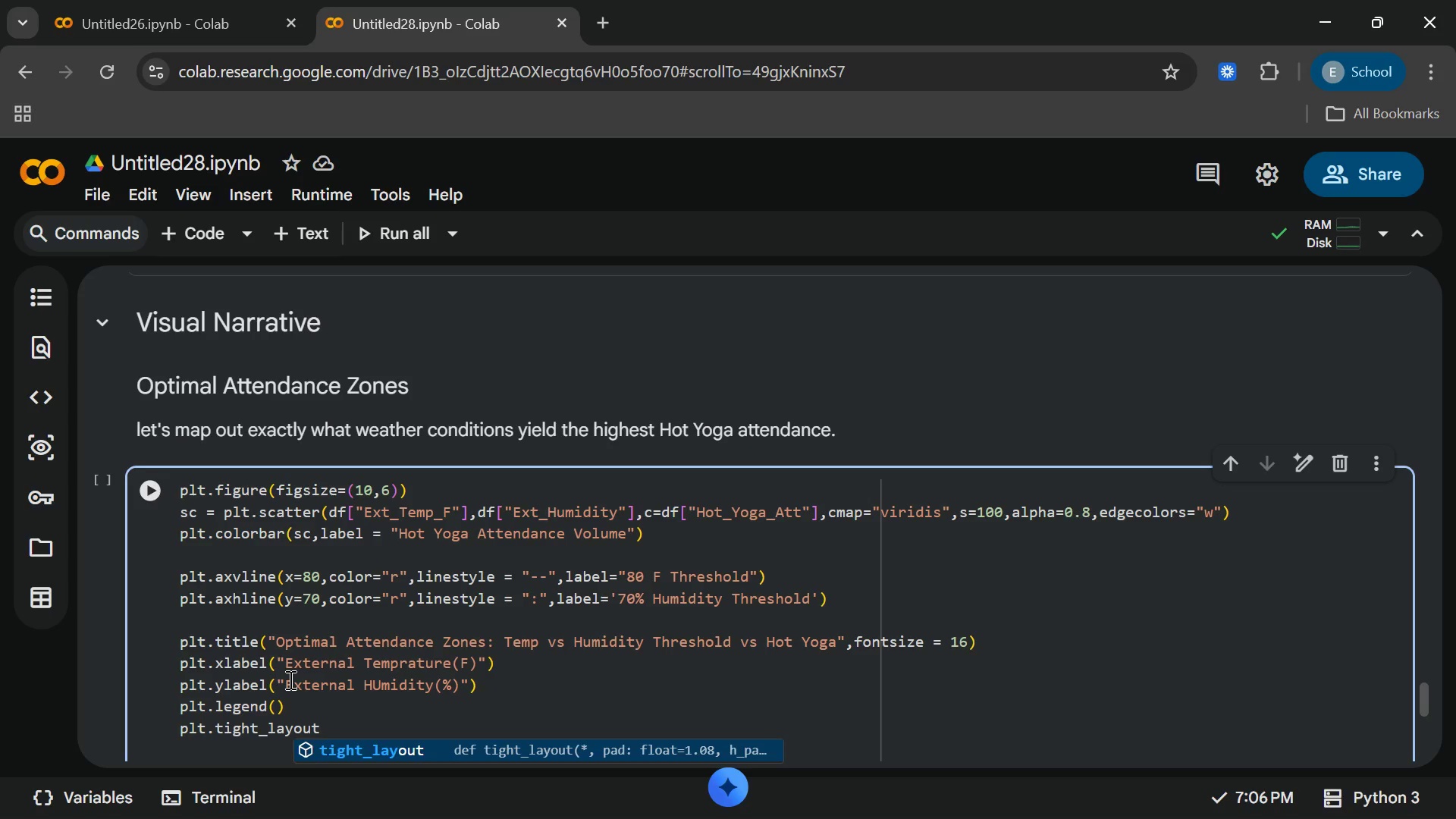 
key(Enter)
 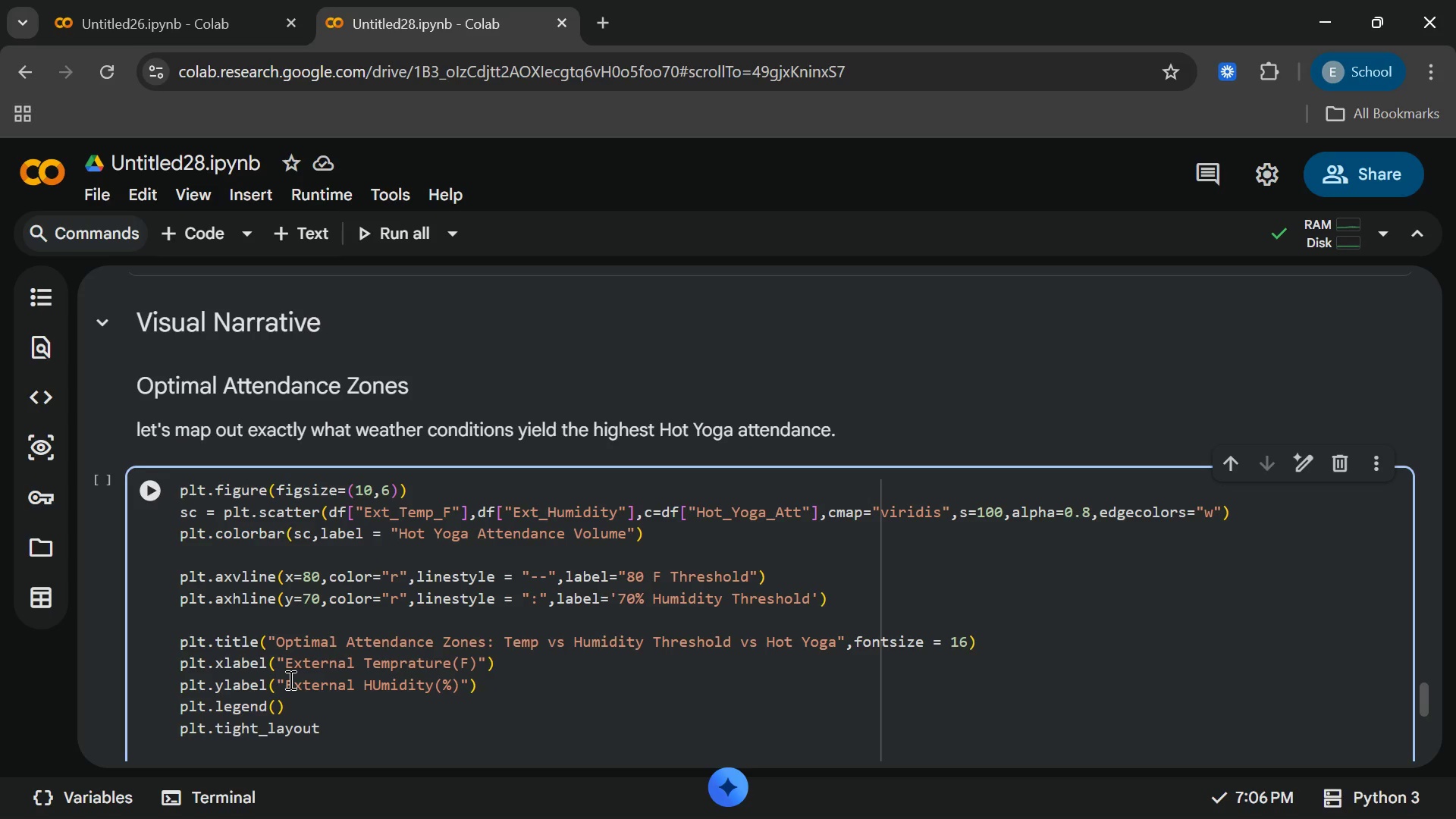 
key(Shift+9)
 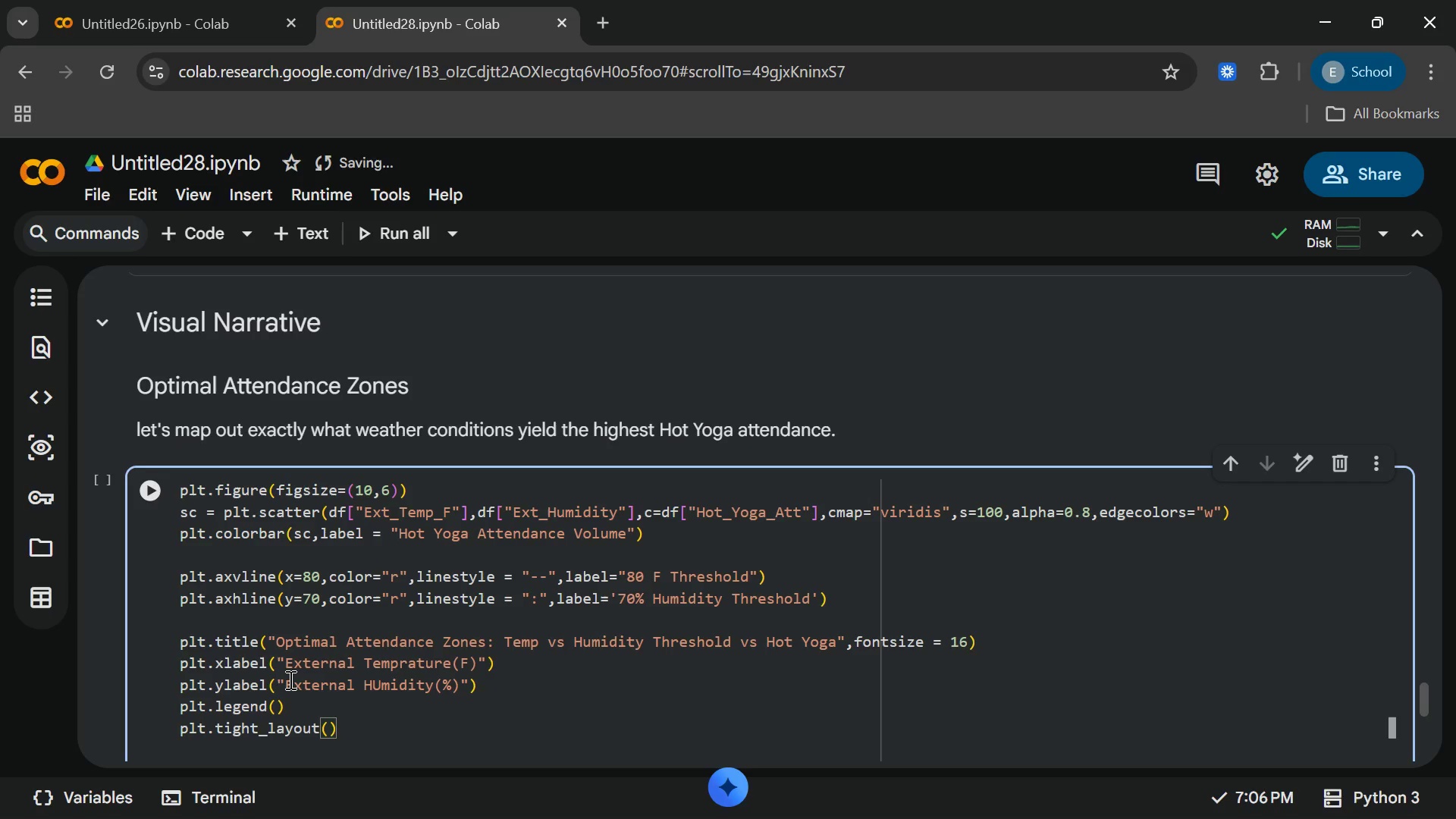 
key(ArrowRight)
 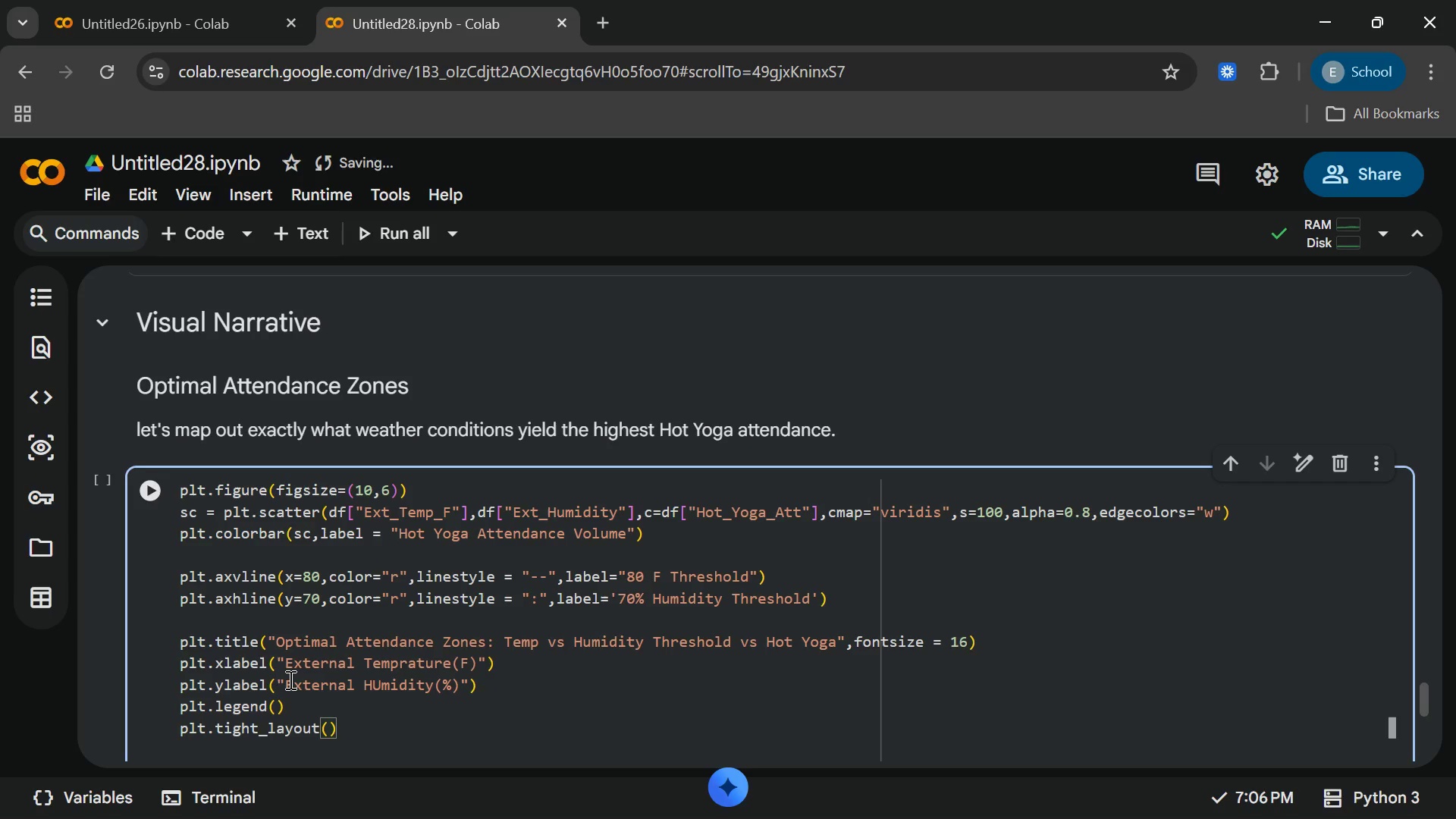 
key(Enter)
 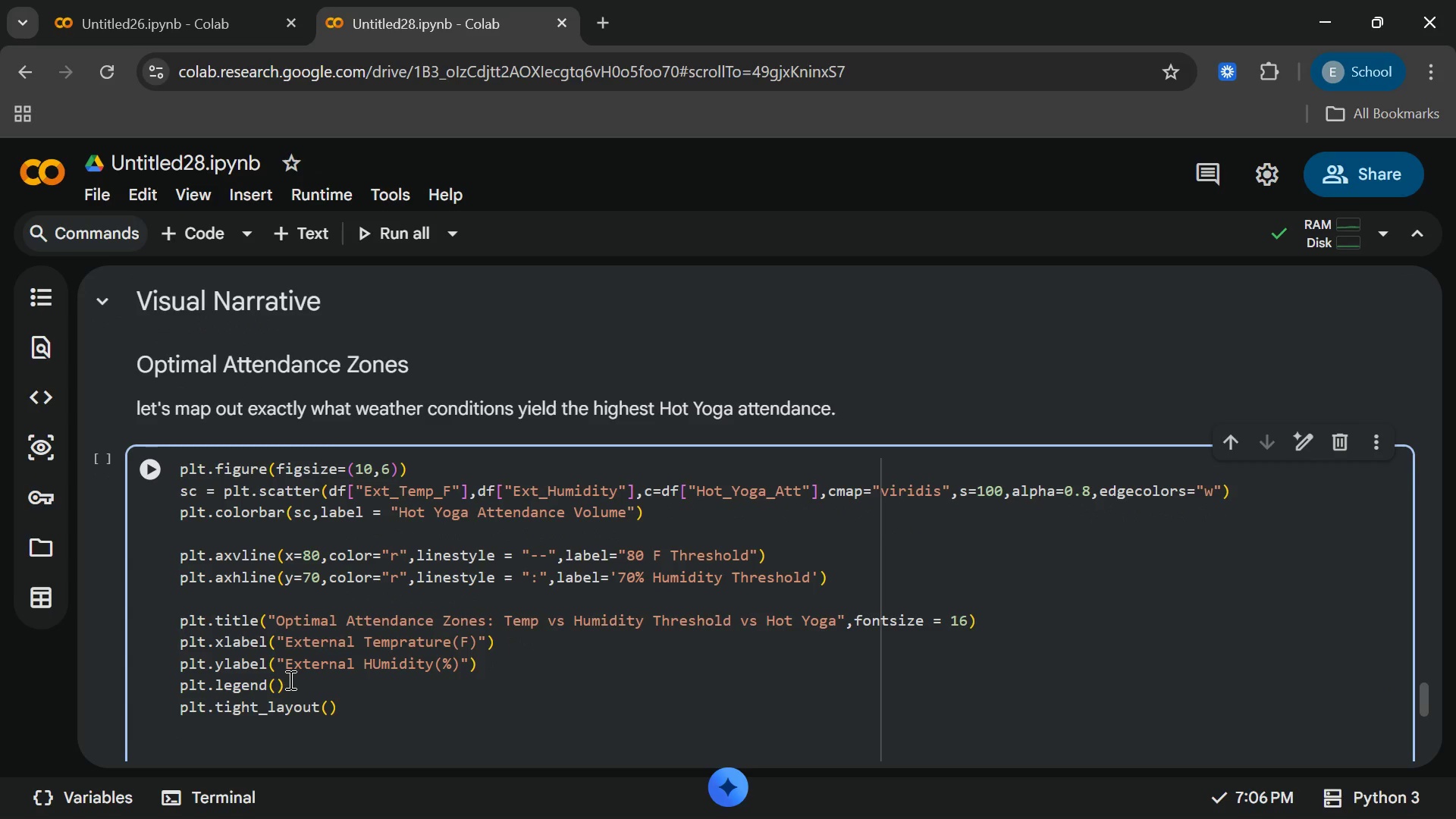 
type(plt.sae)
key(Backspace)
type(vefig)
 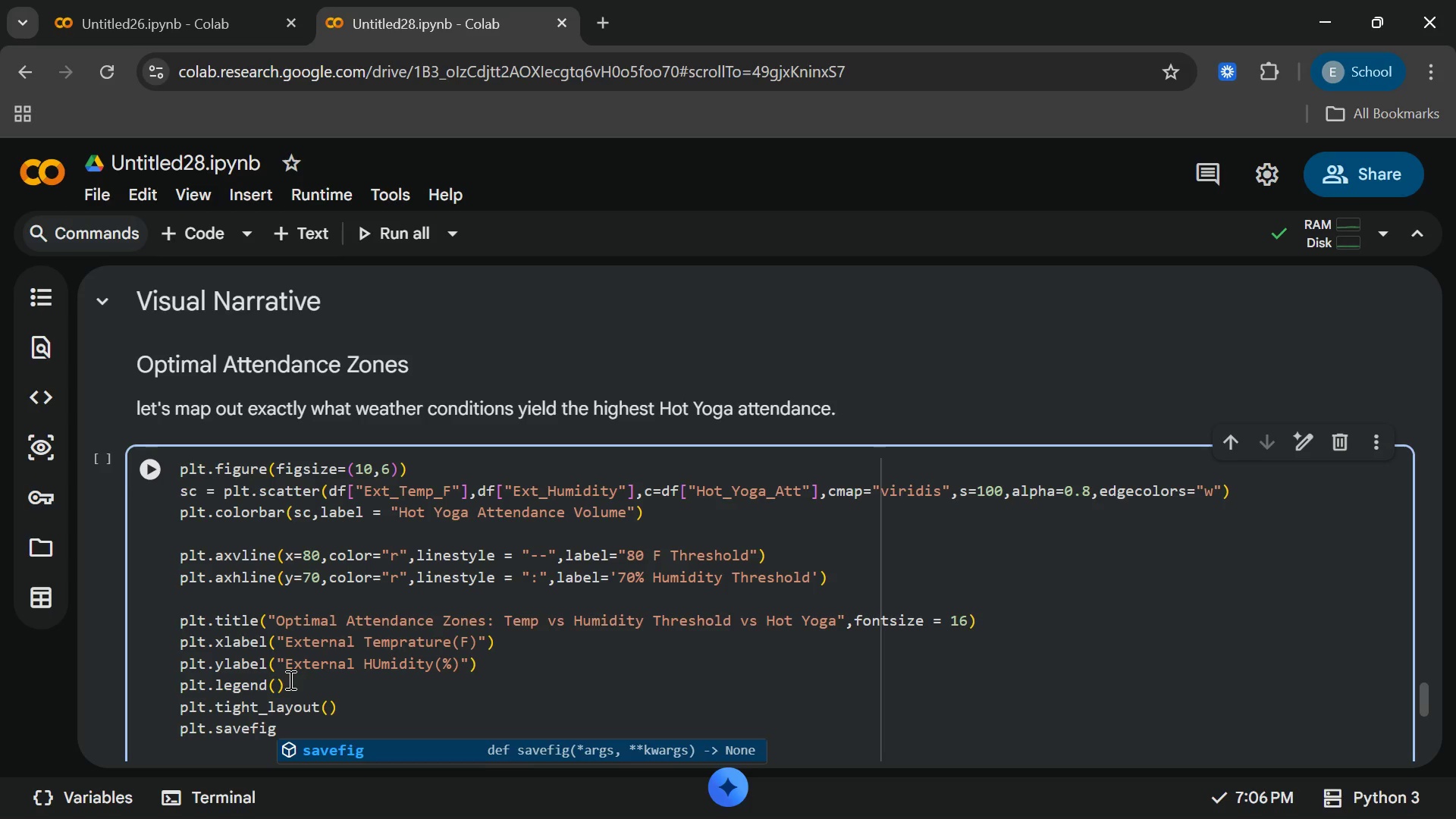 
key(Enter)
 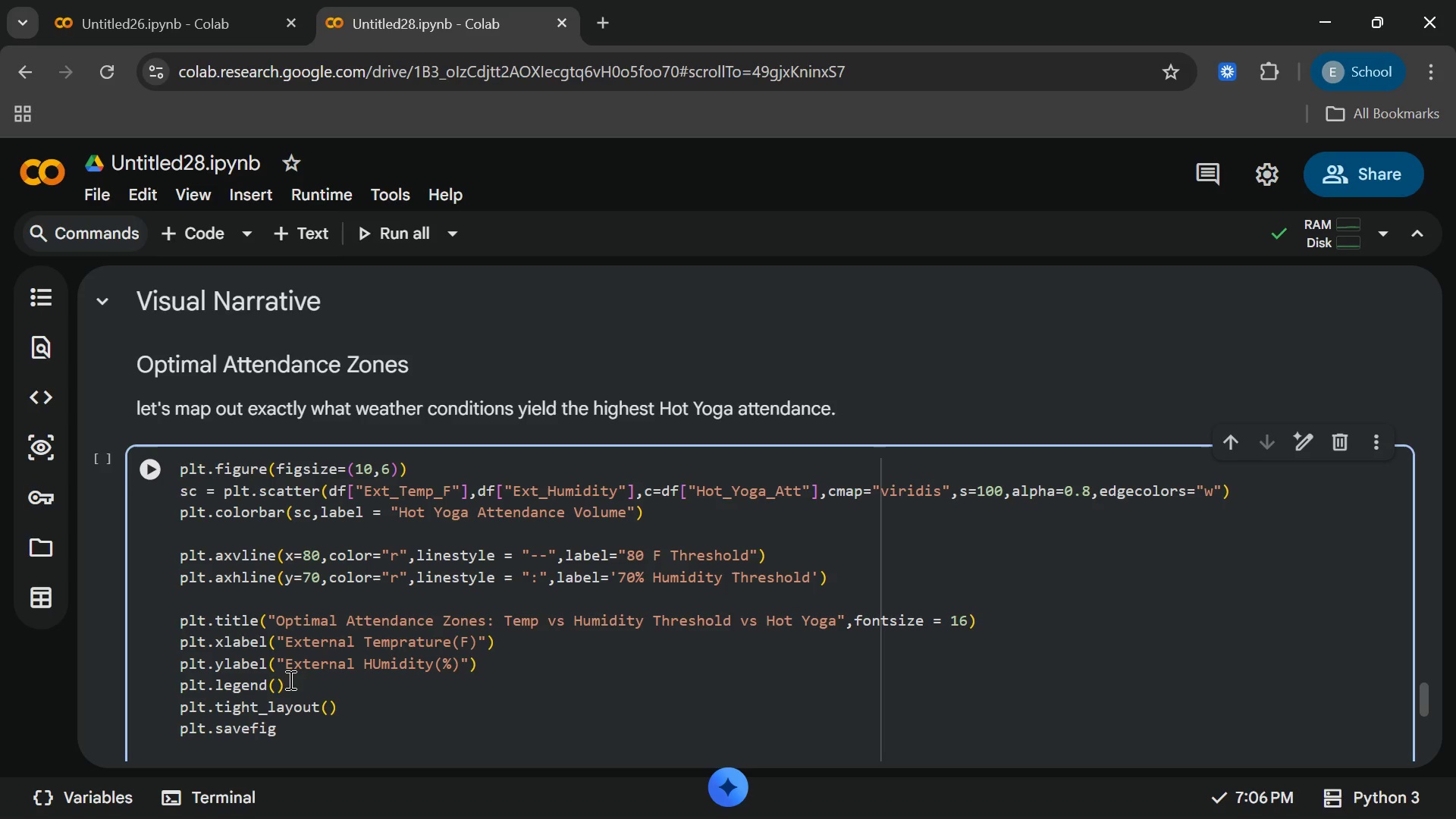 
type(("optina)
key(Backspace)
key(Backspace)
type(mal_attendance_zones)
 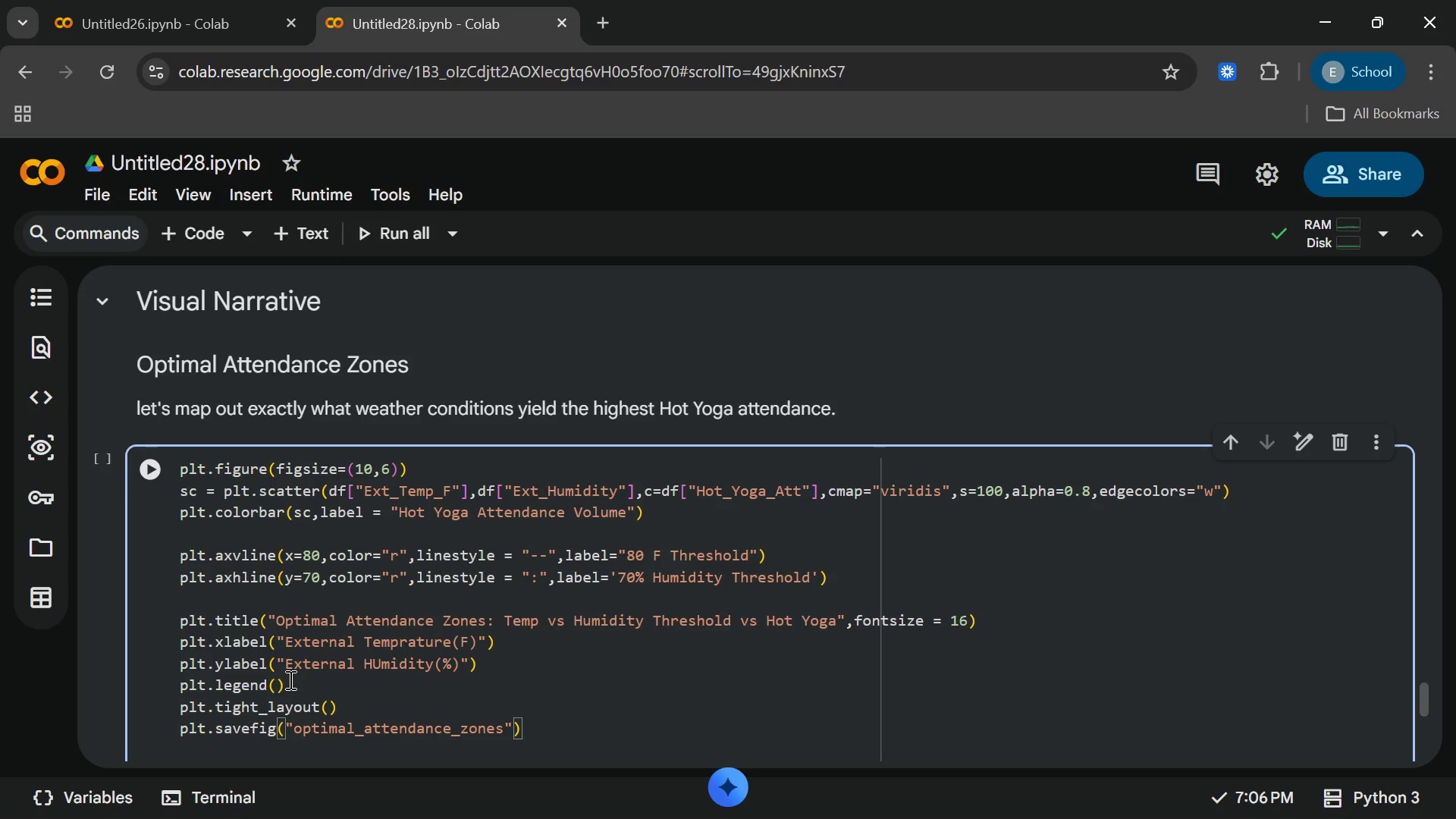 
wait(5.09)
 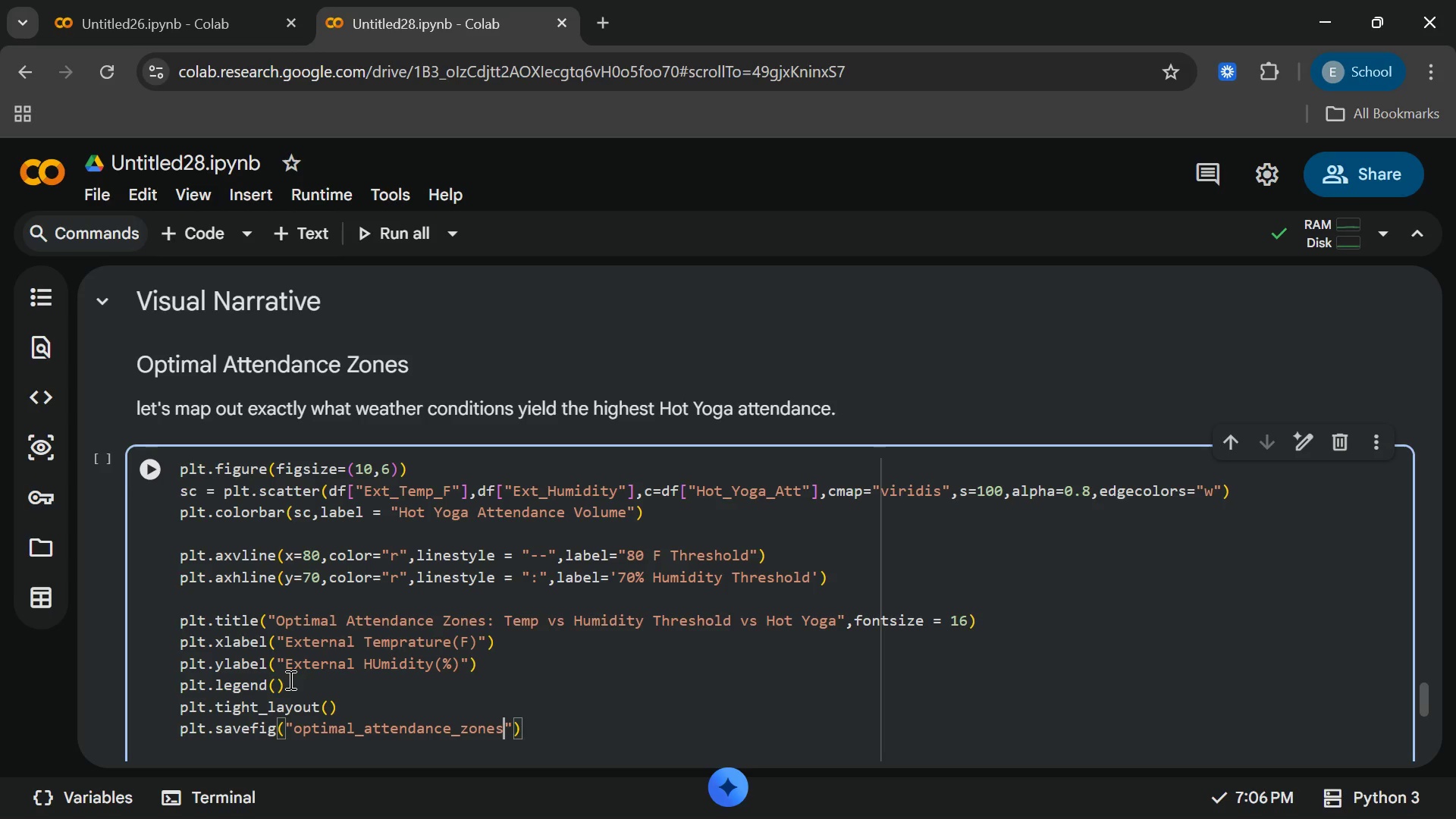 
type(.pdf)
 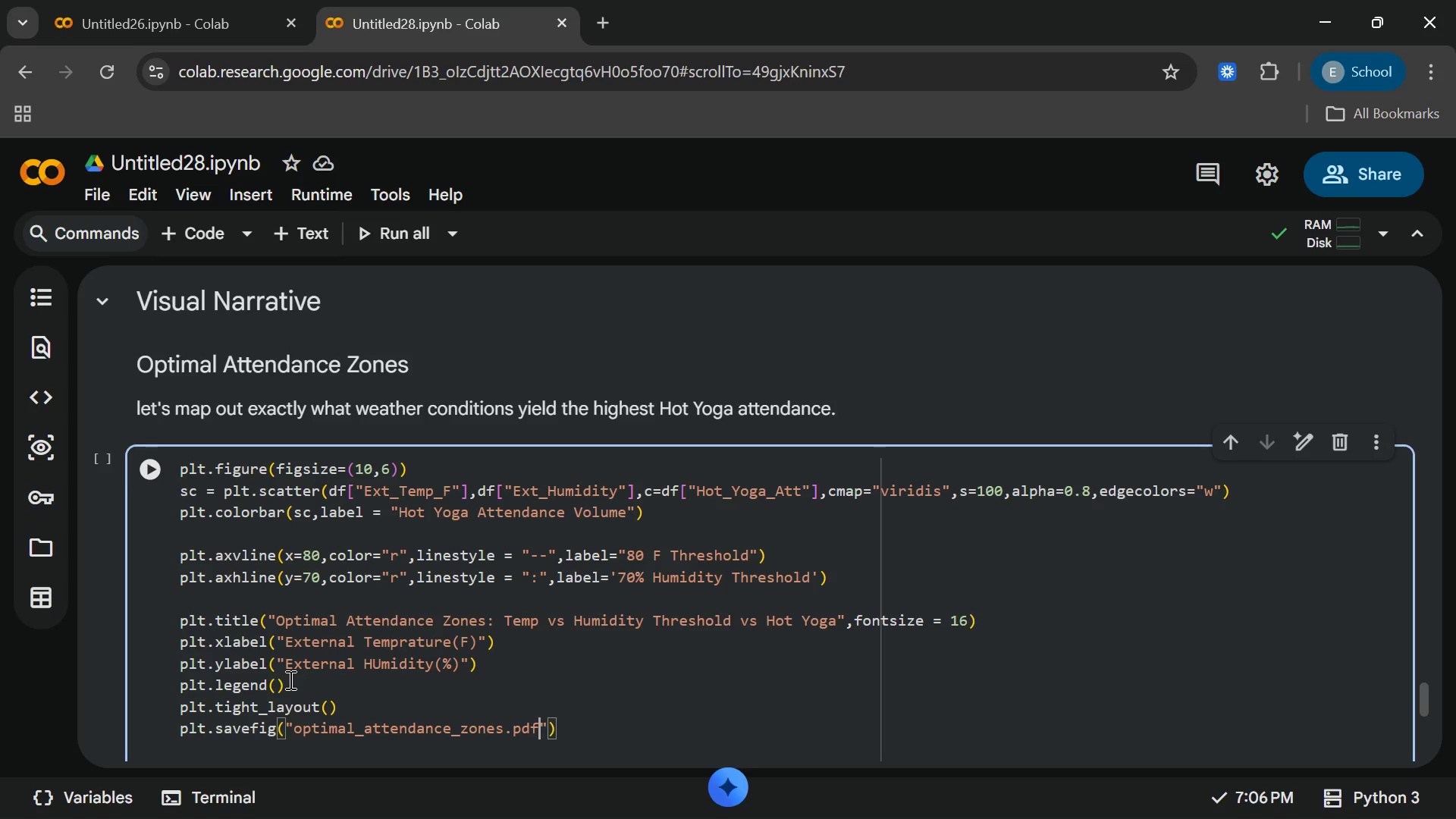 
key(ArrowRight)
 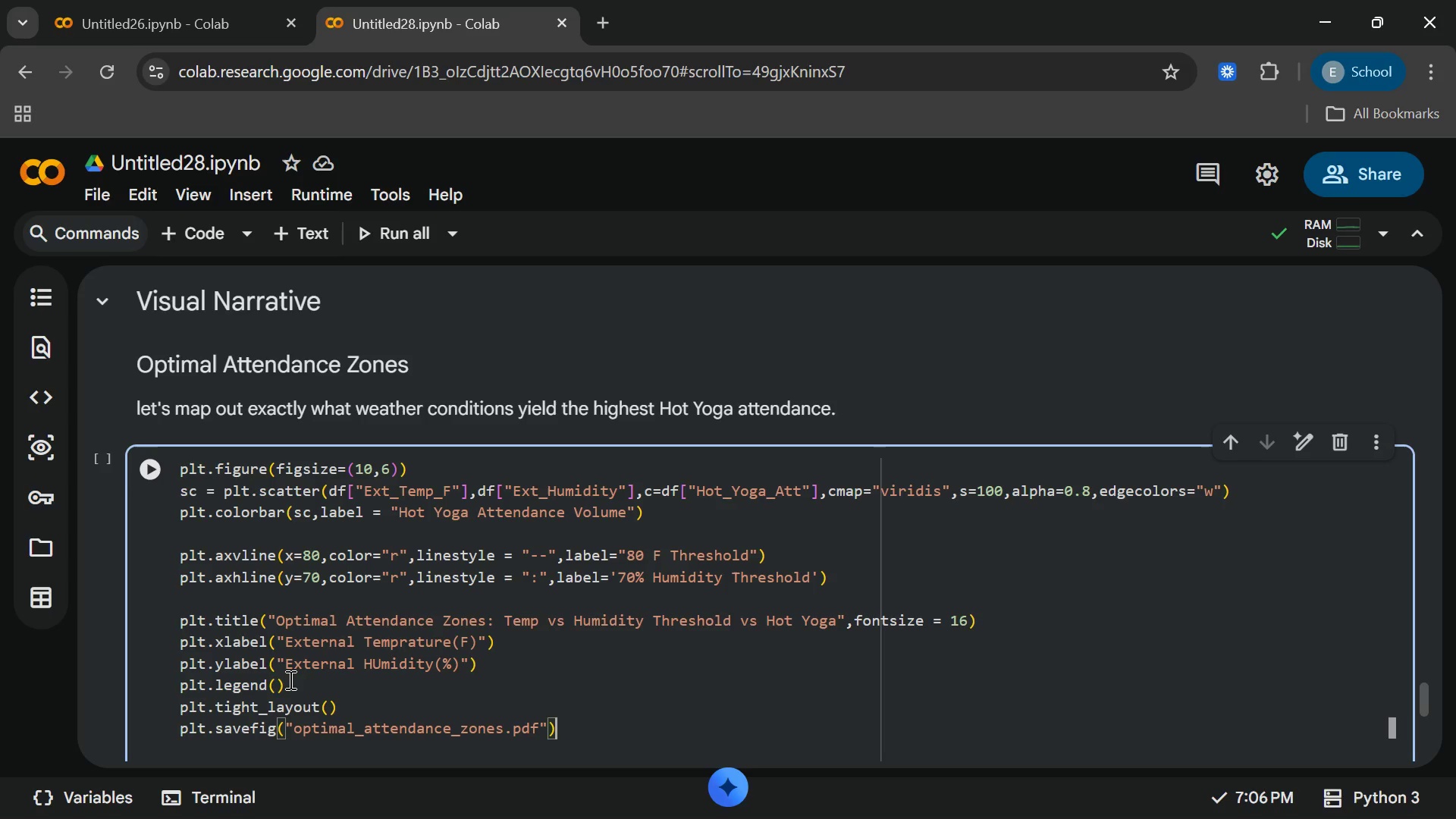 
key(ArrowRight)
 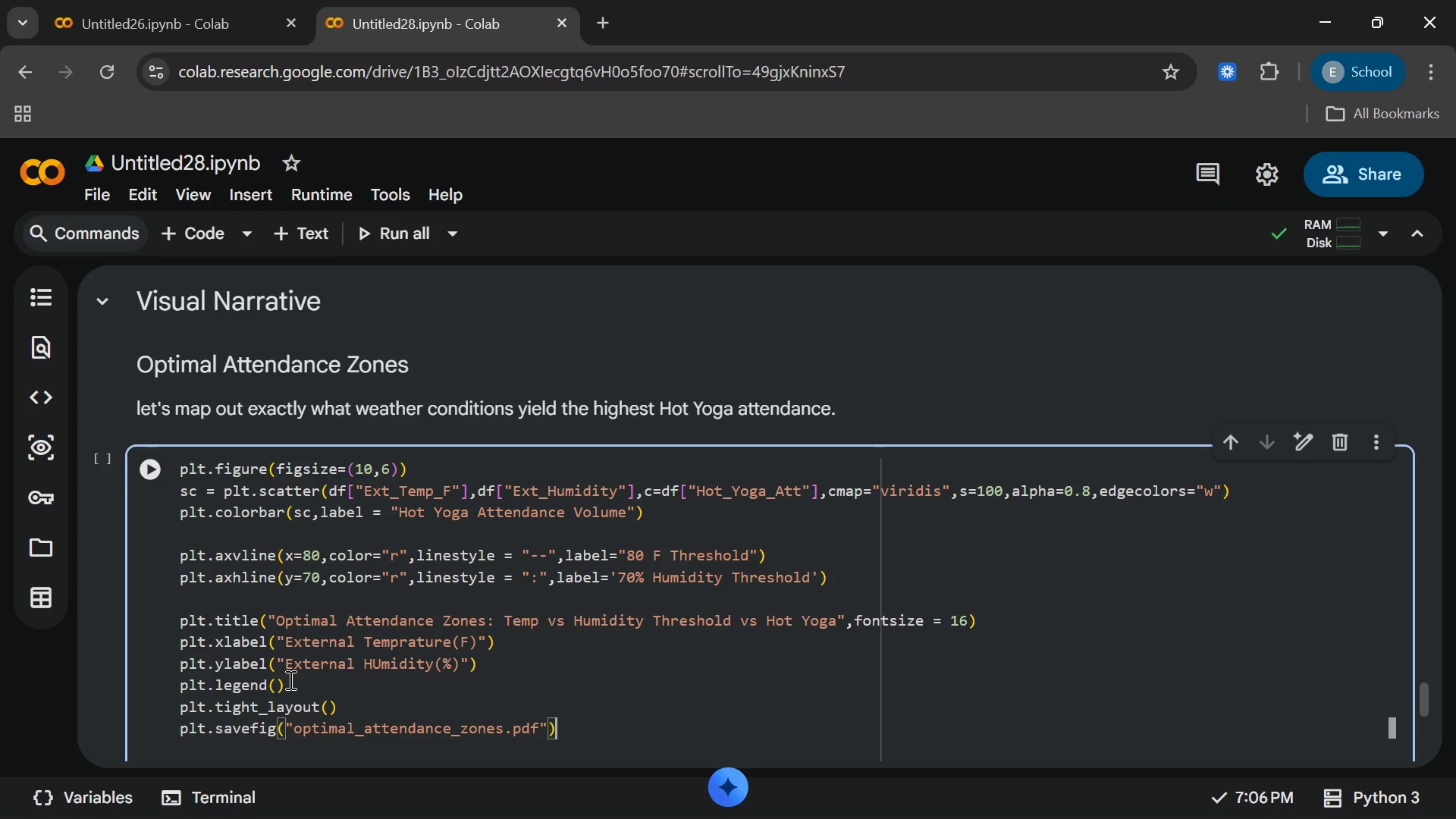 
key(Enter)
 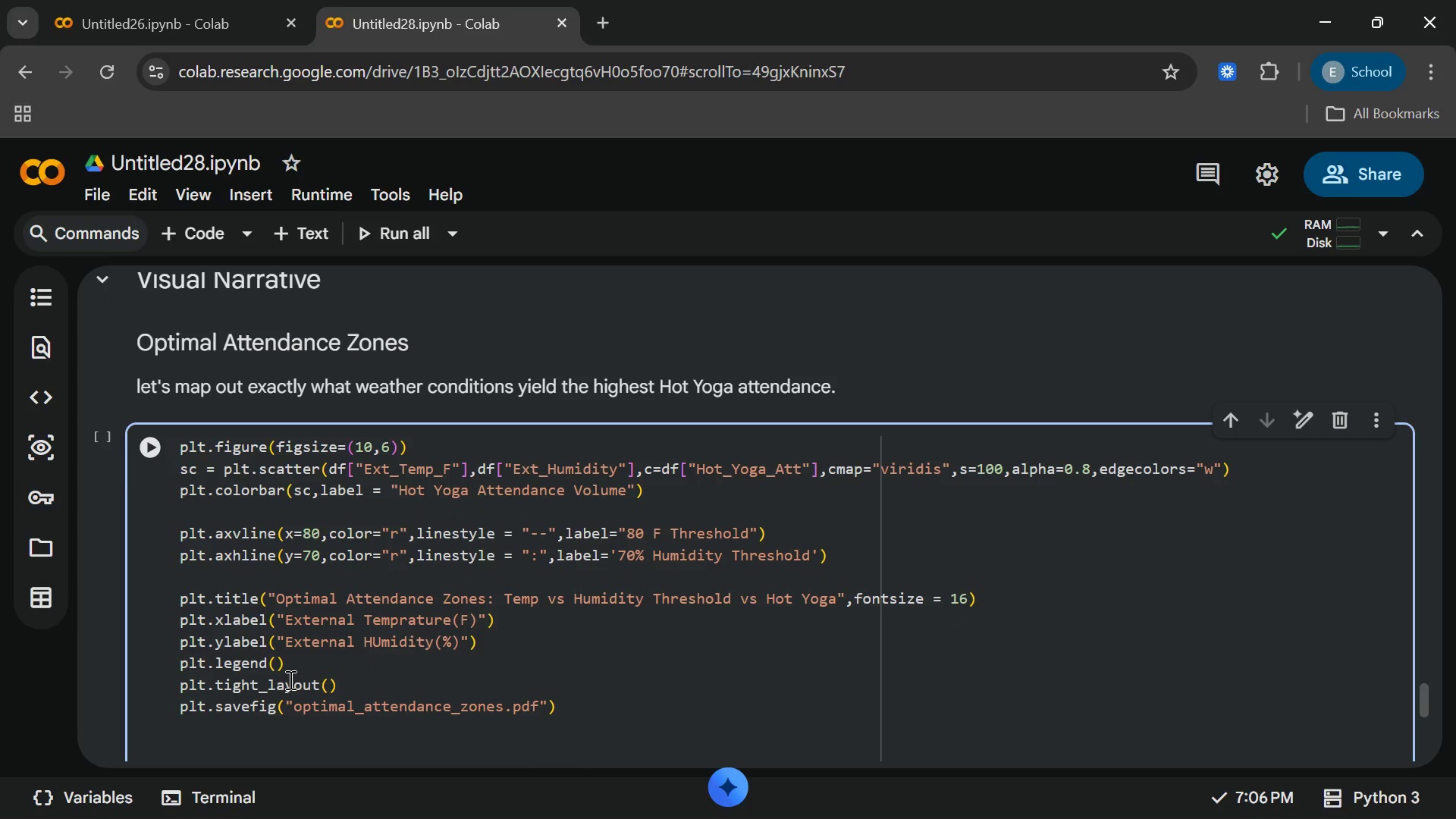 
type(plt.show()
 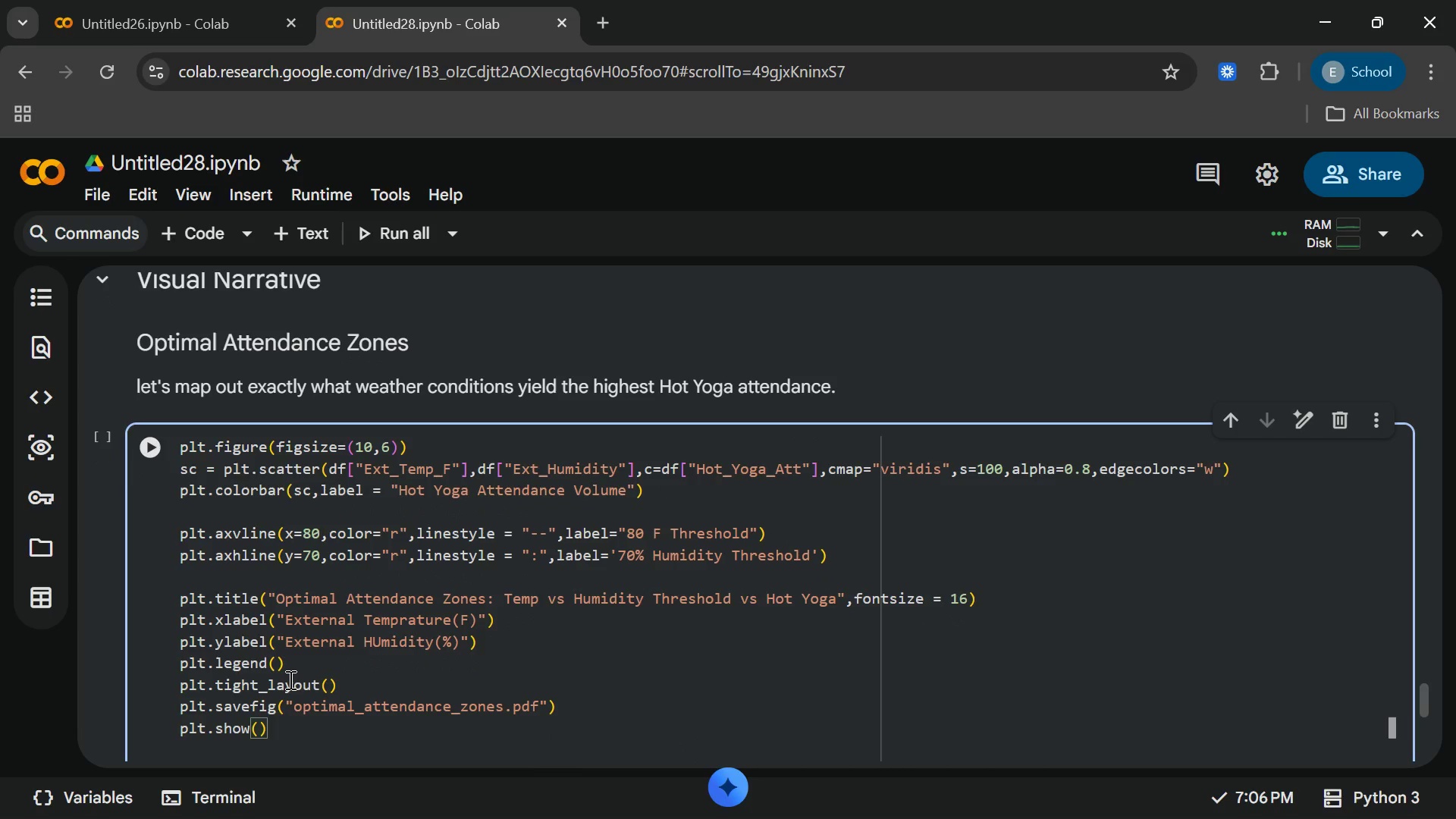 
key(ArrowRight)
 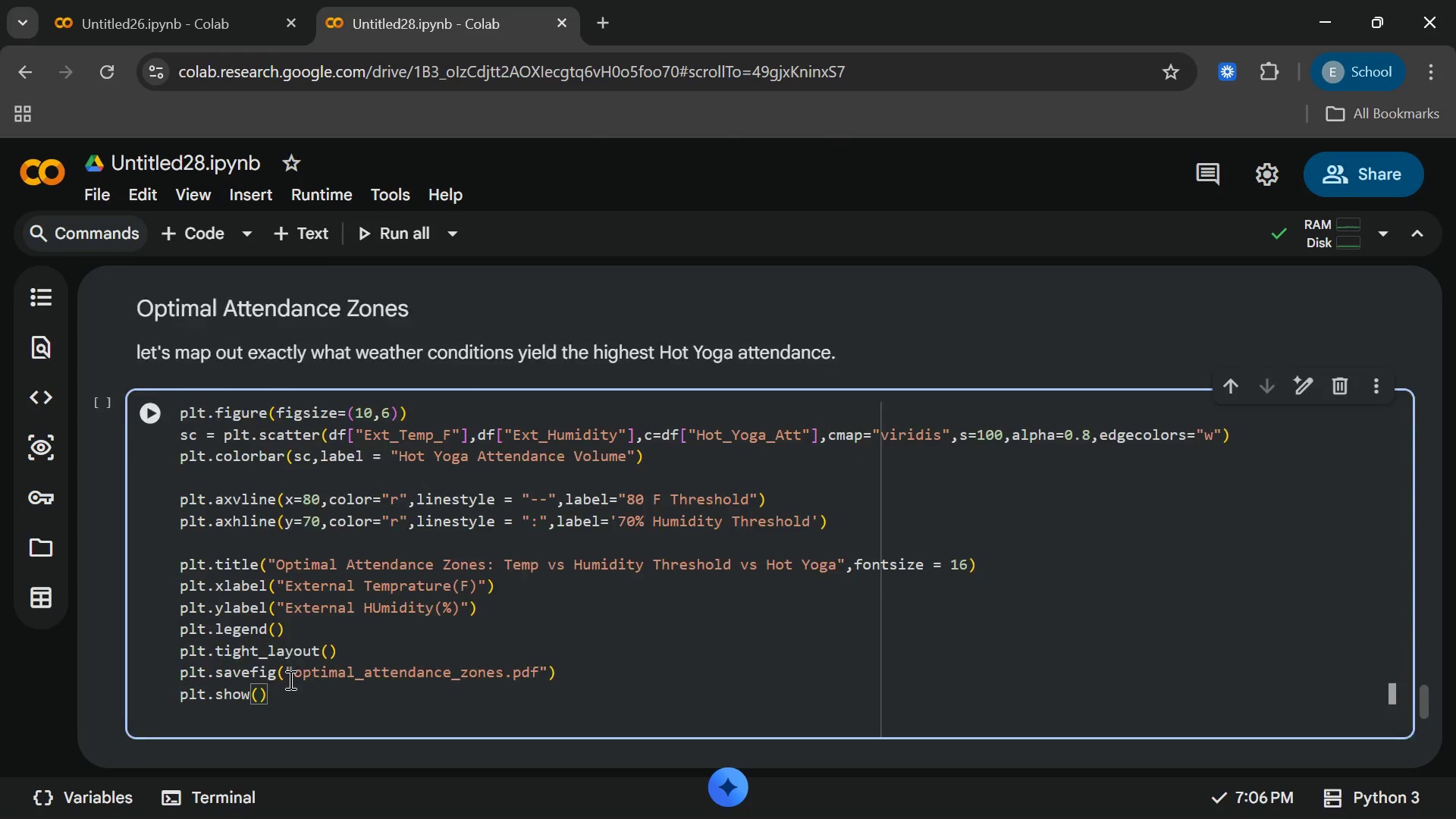 
wait(7.66)
 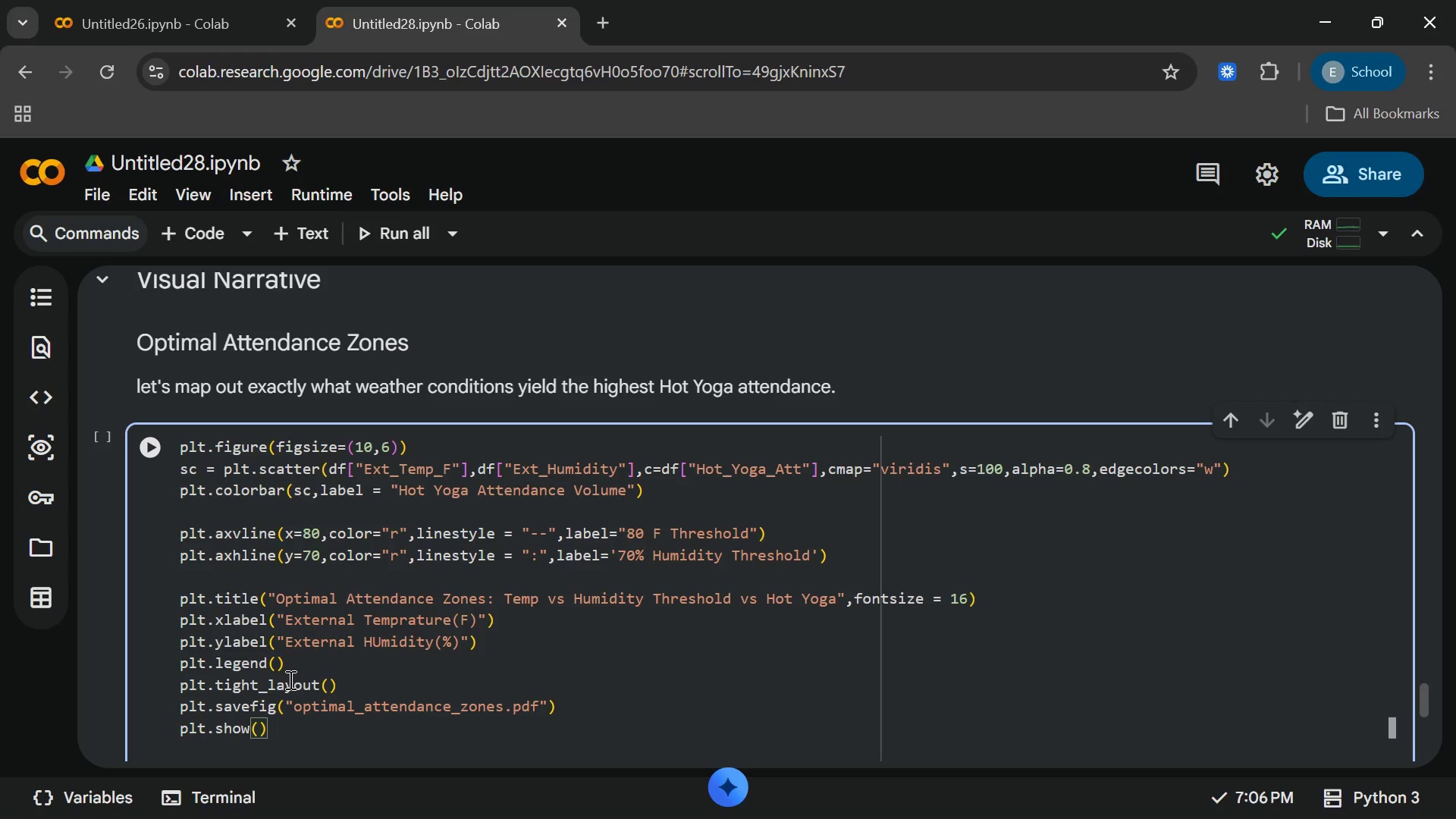 
left_click([140, 332])
 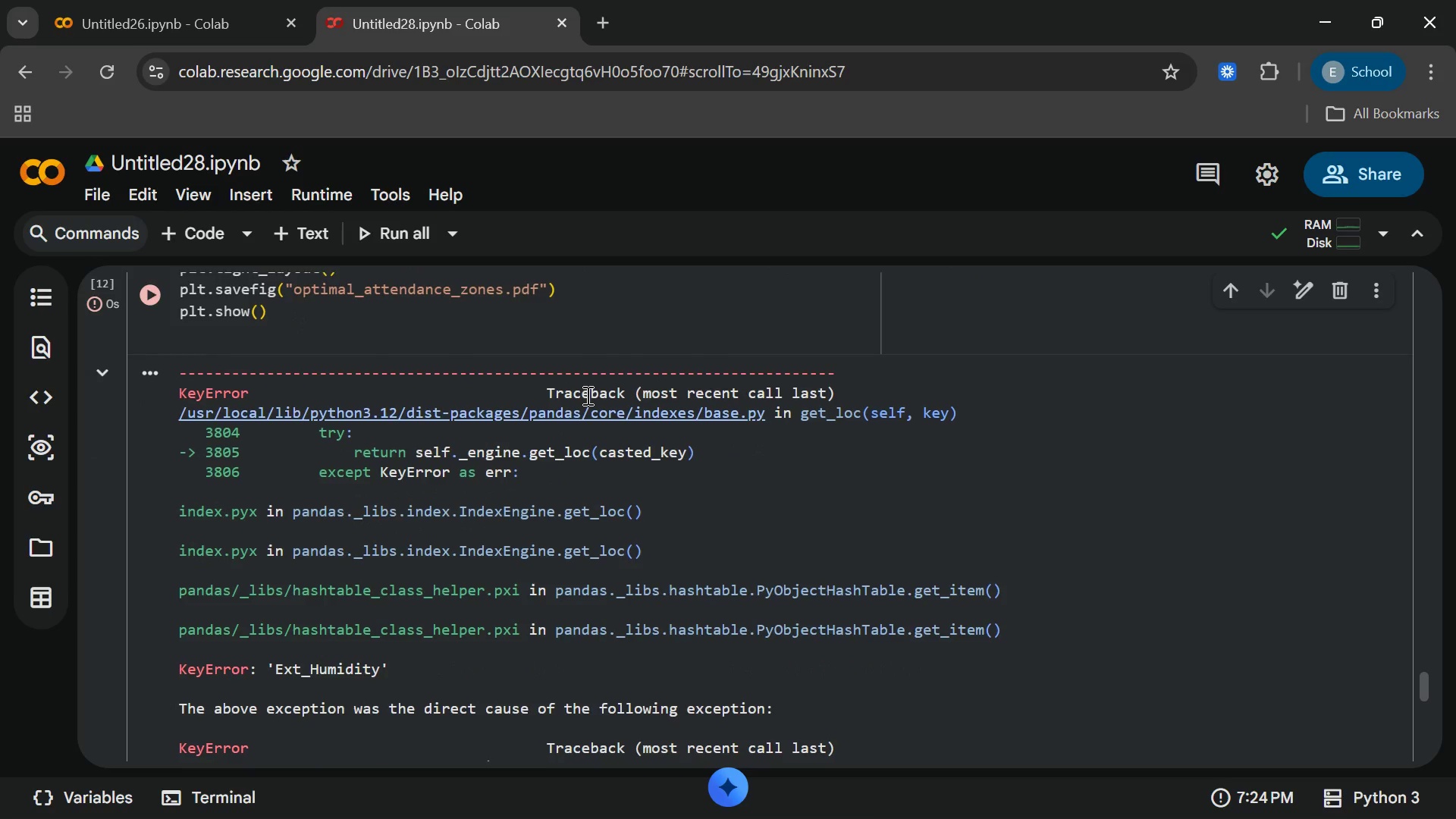 
wait(9.75)
 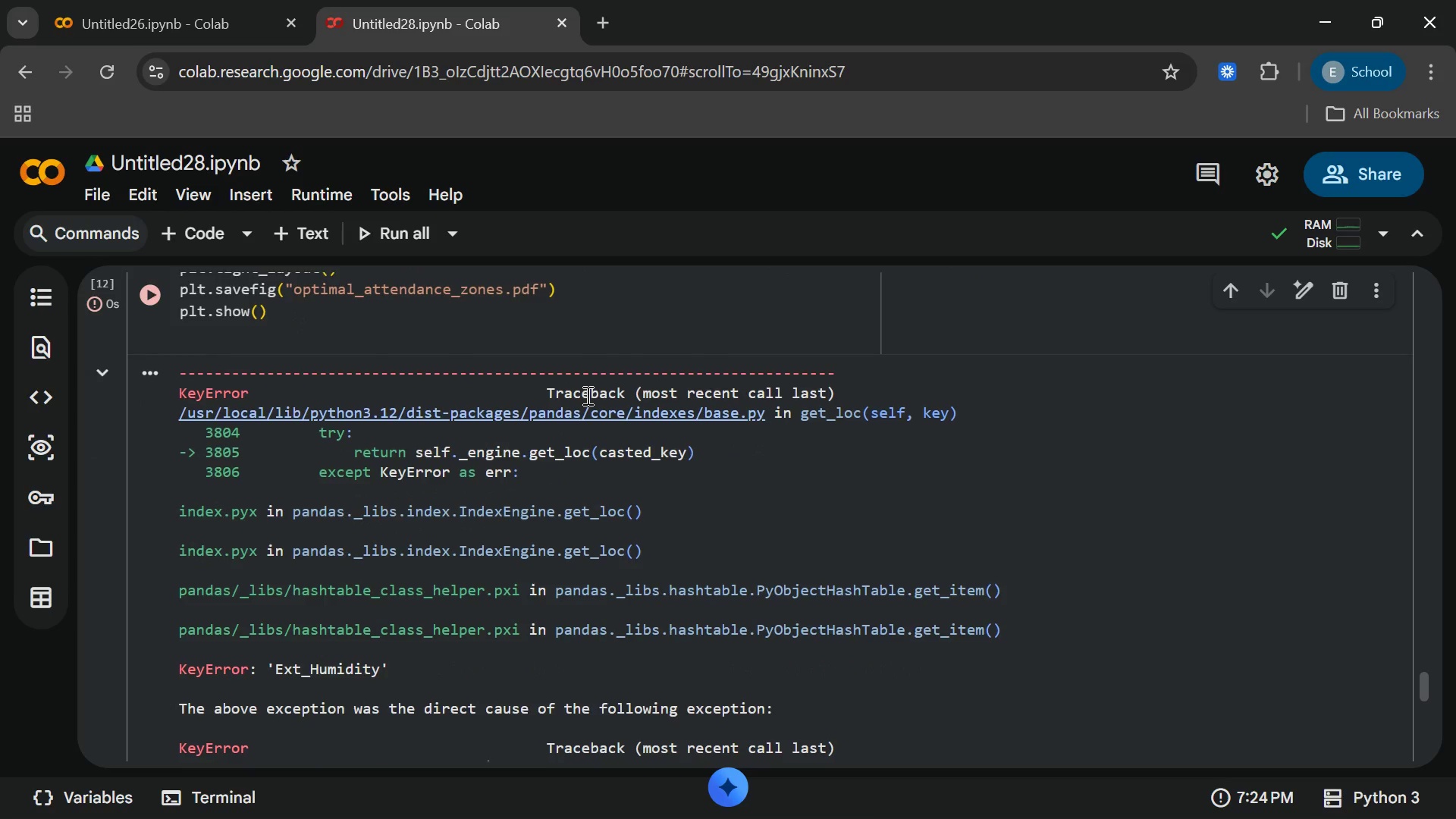 
left_click([559, 456])
 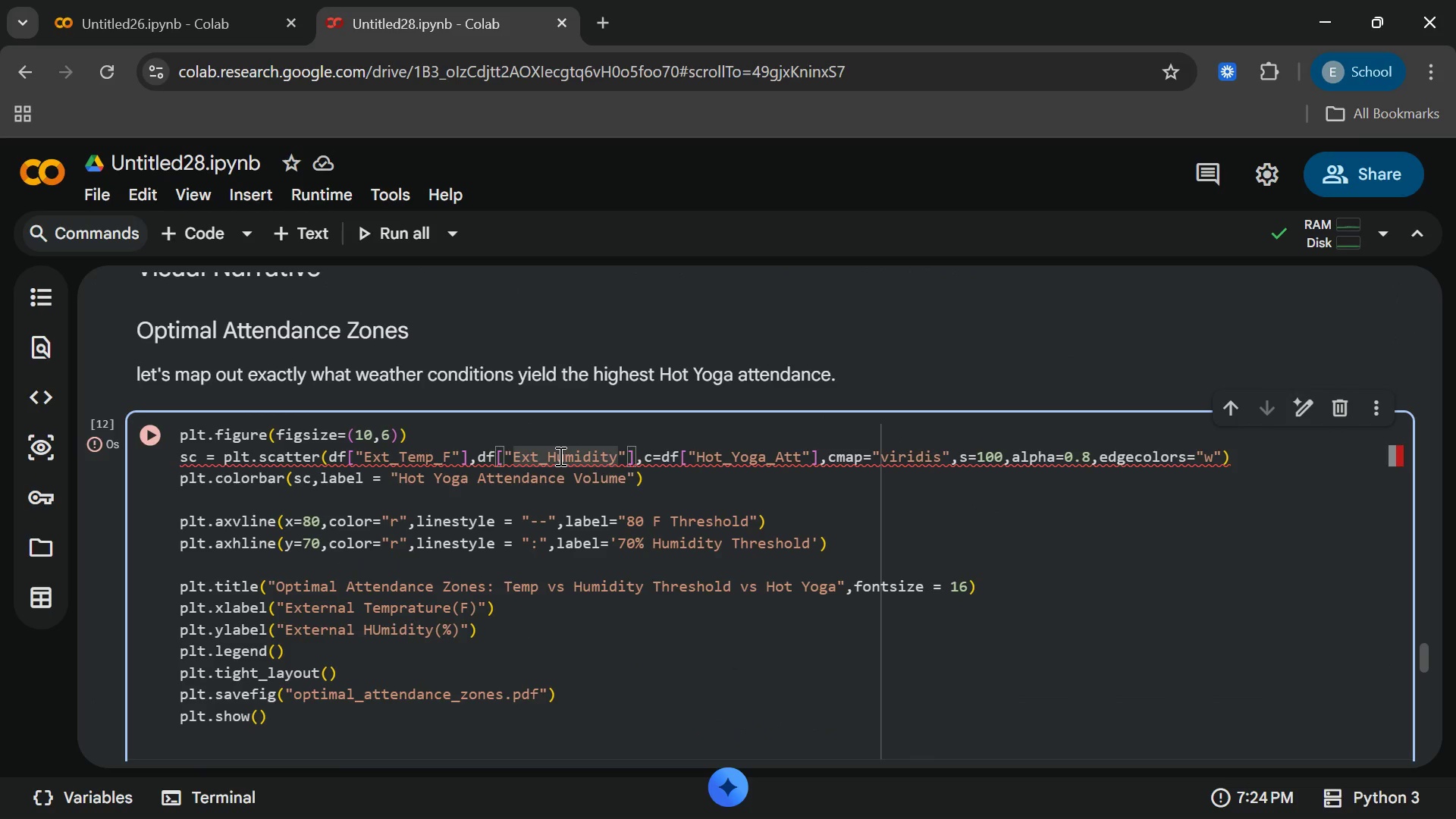 
key(Backspace)
 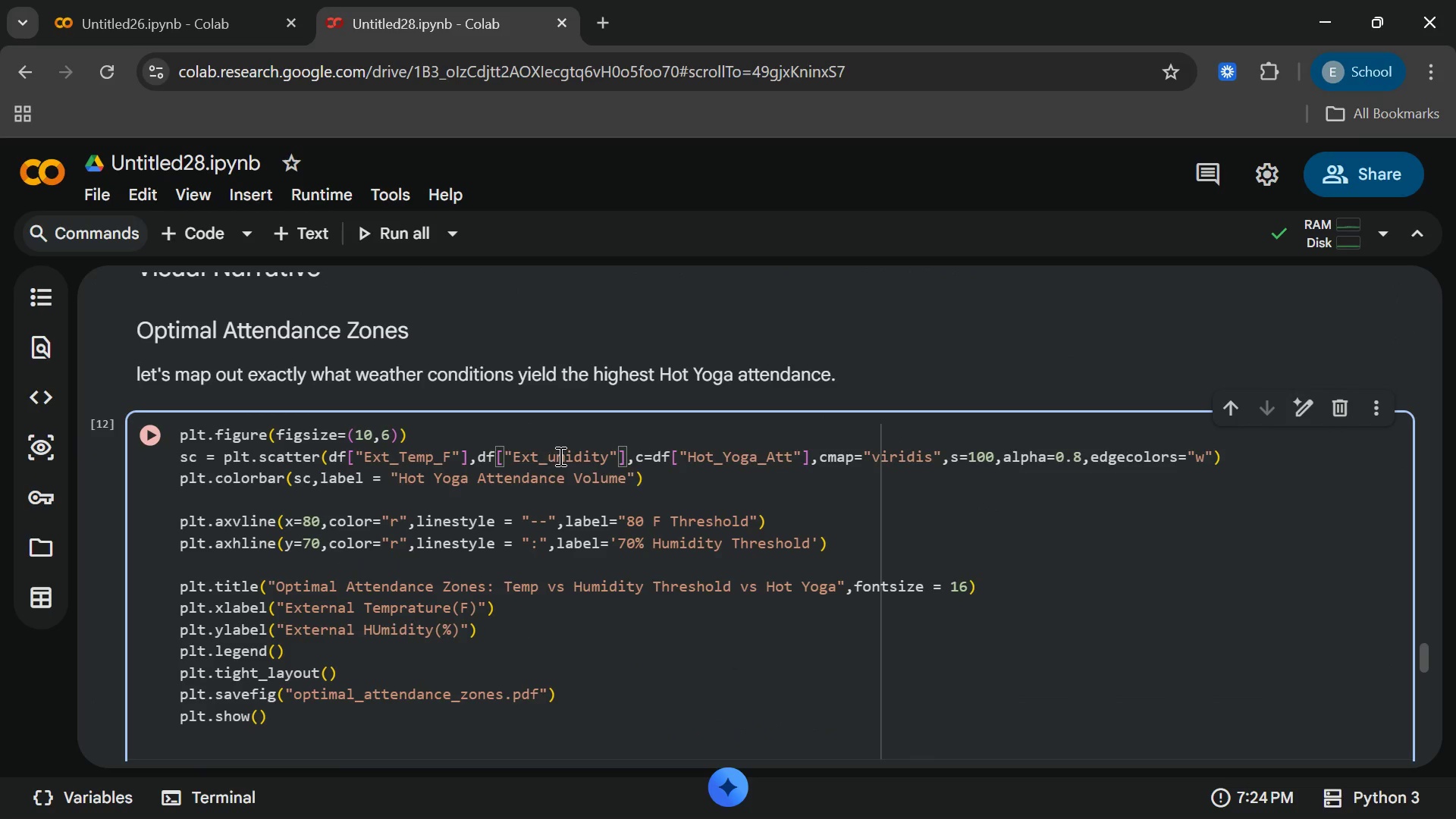 
key(H)
 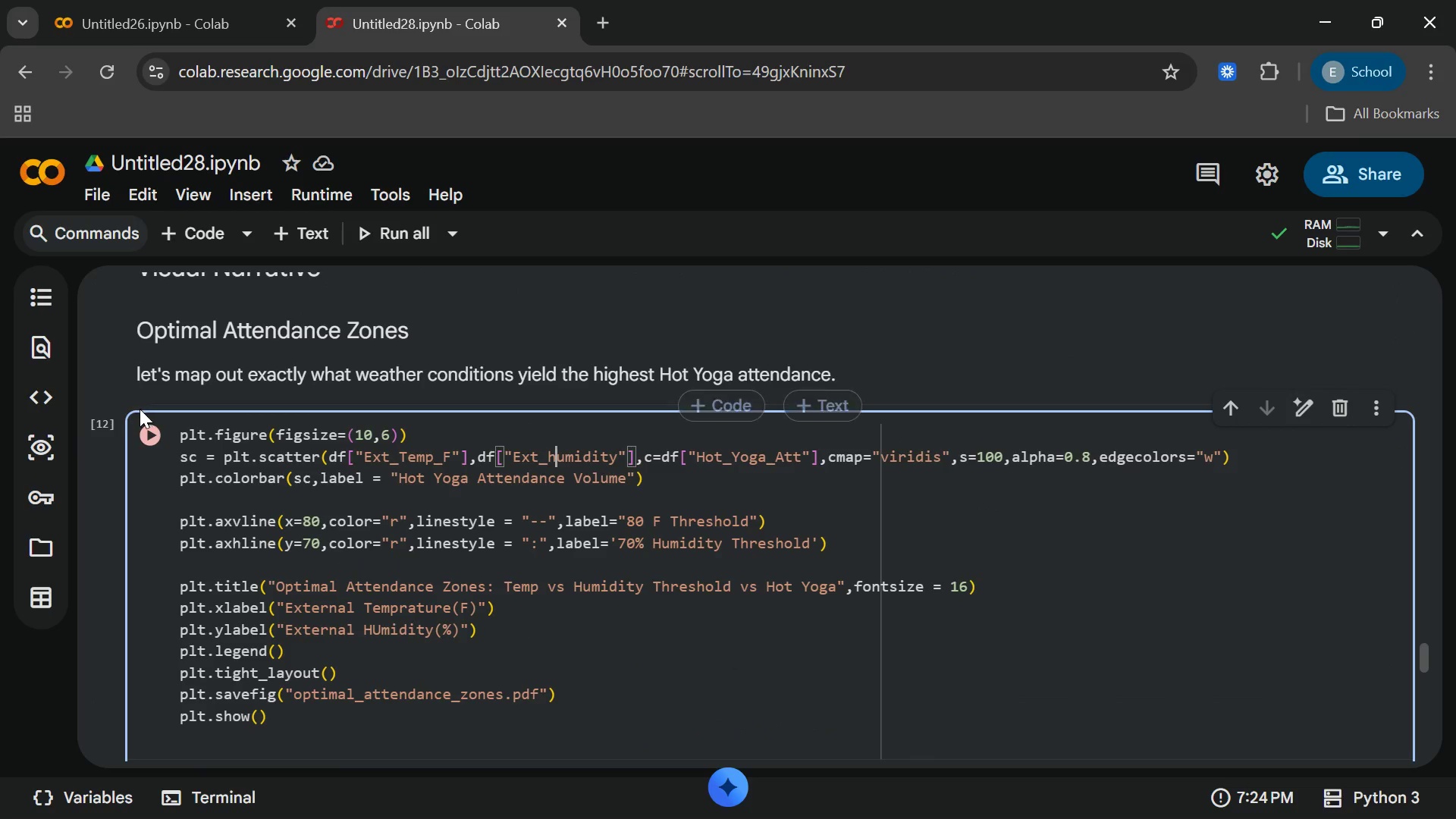 
left_click([141, 428])
 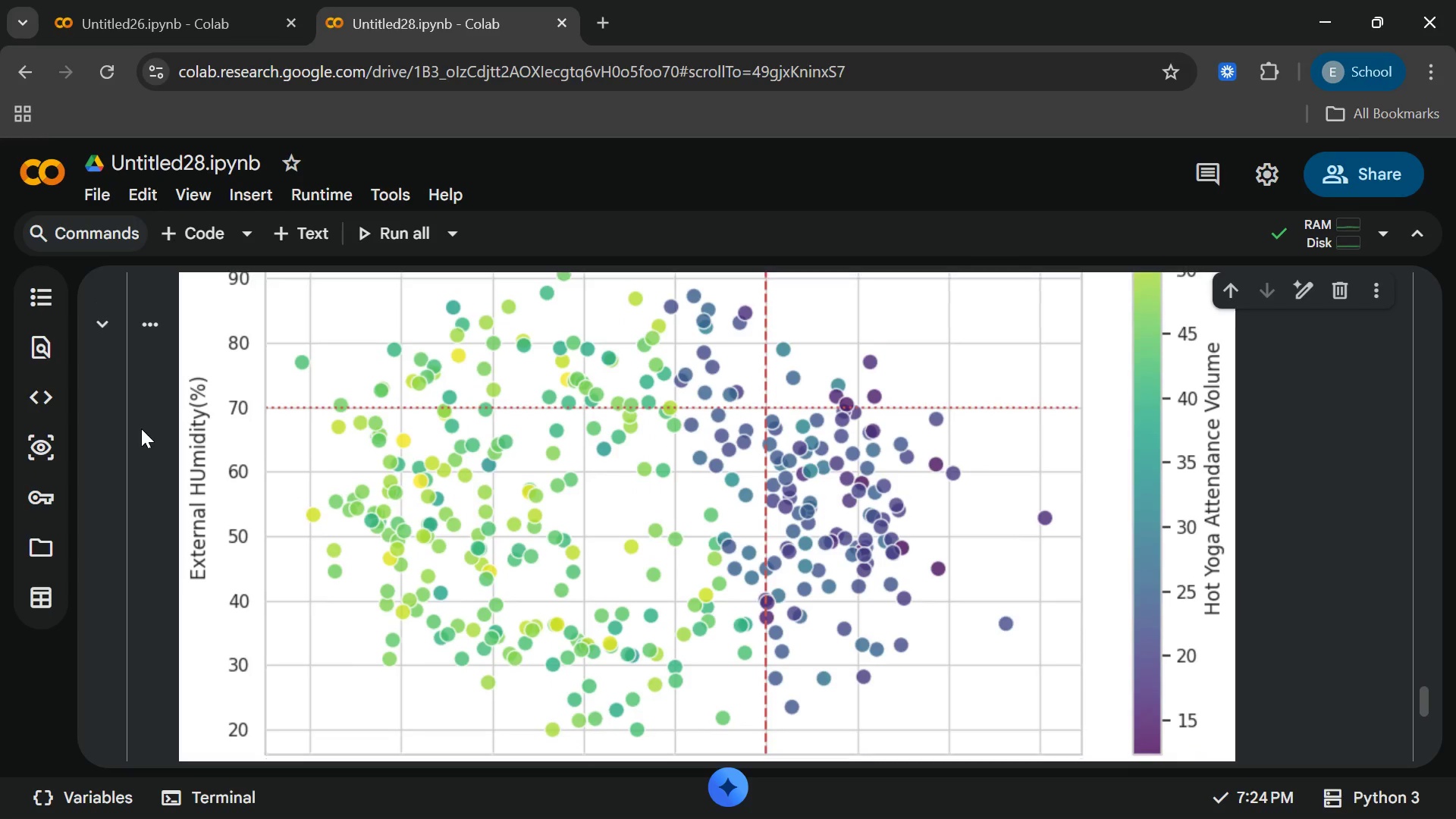 
wait(11.19)
 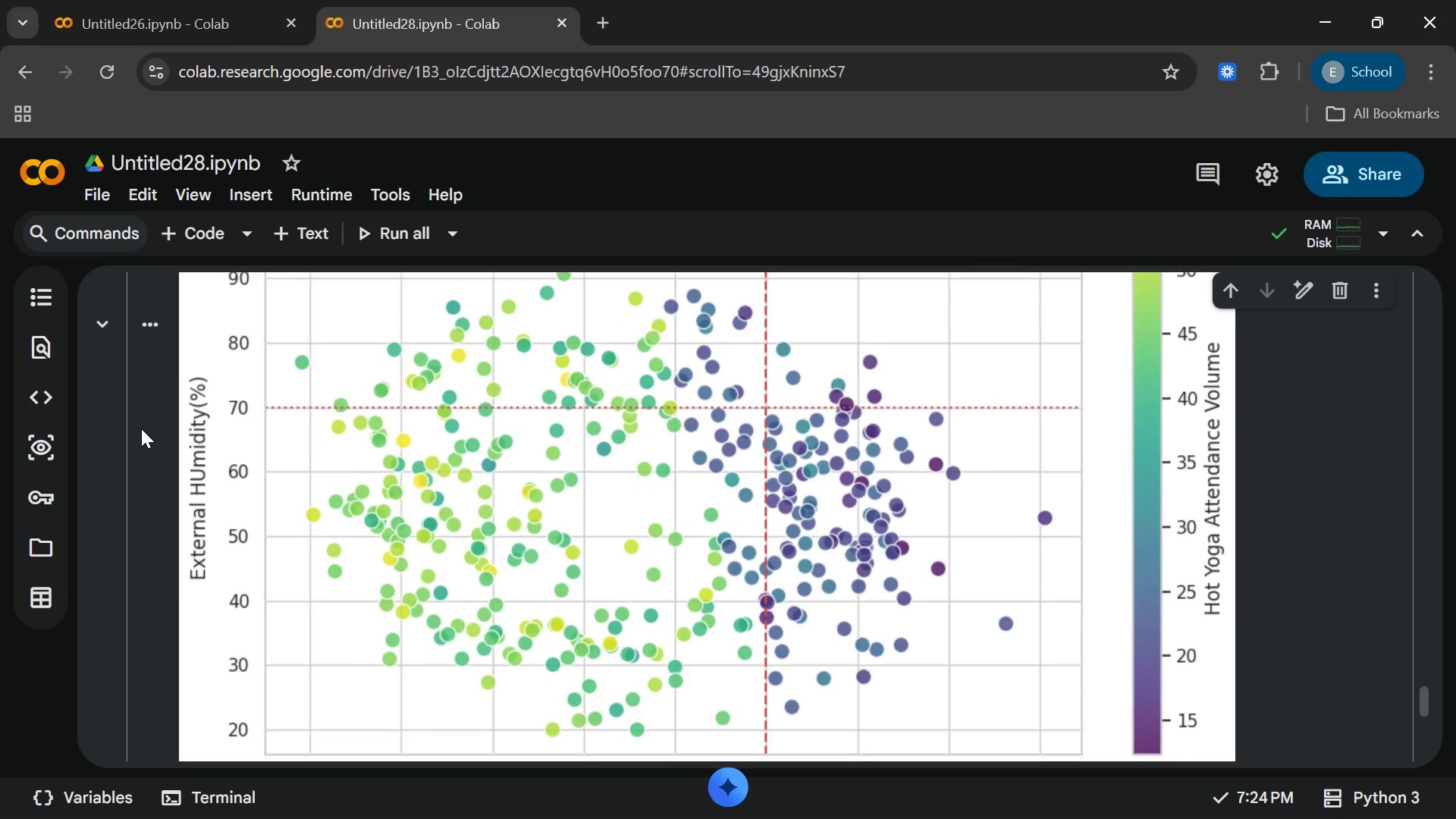 
left_click([141, 428])
 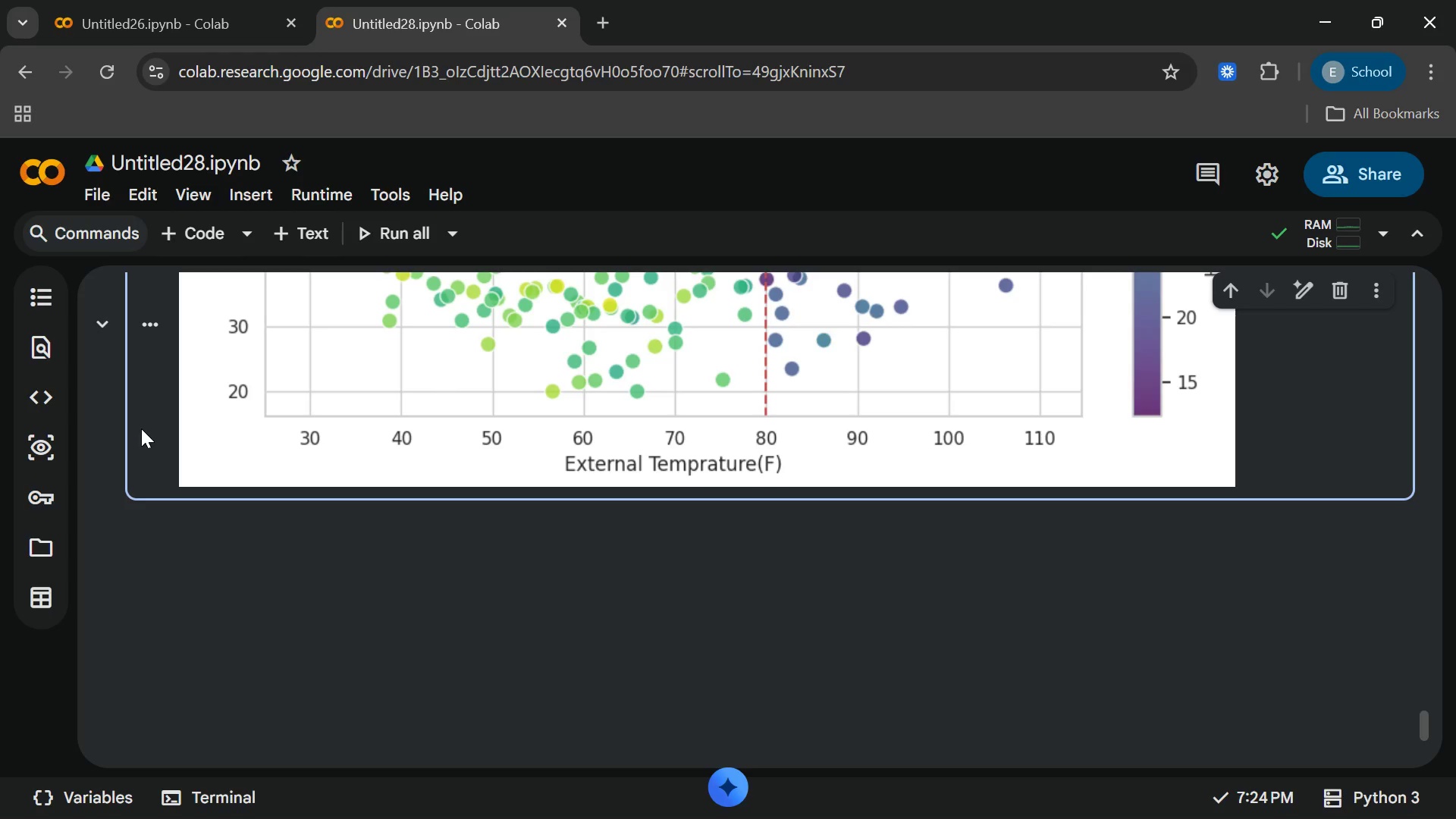 
wait(10.64)
 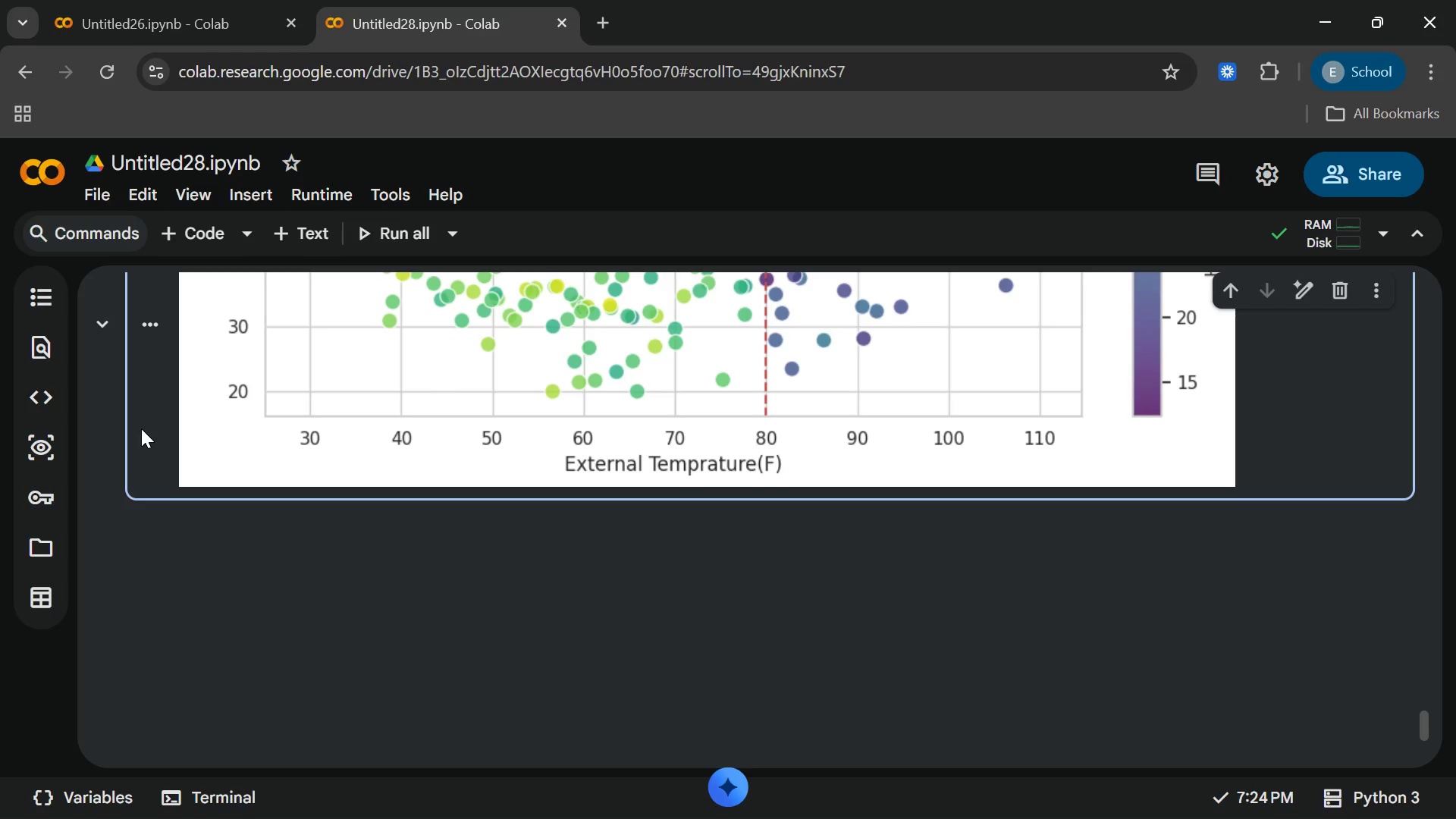 
left_click([281, 216])
 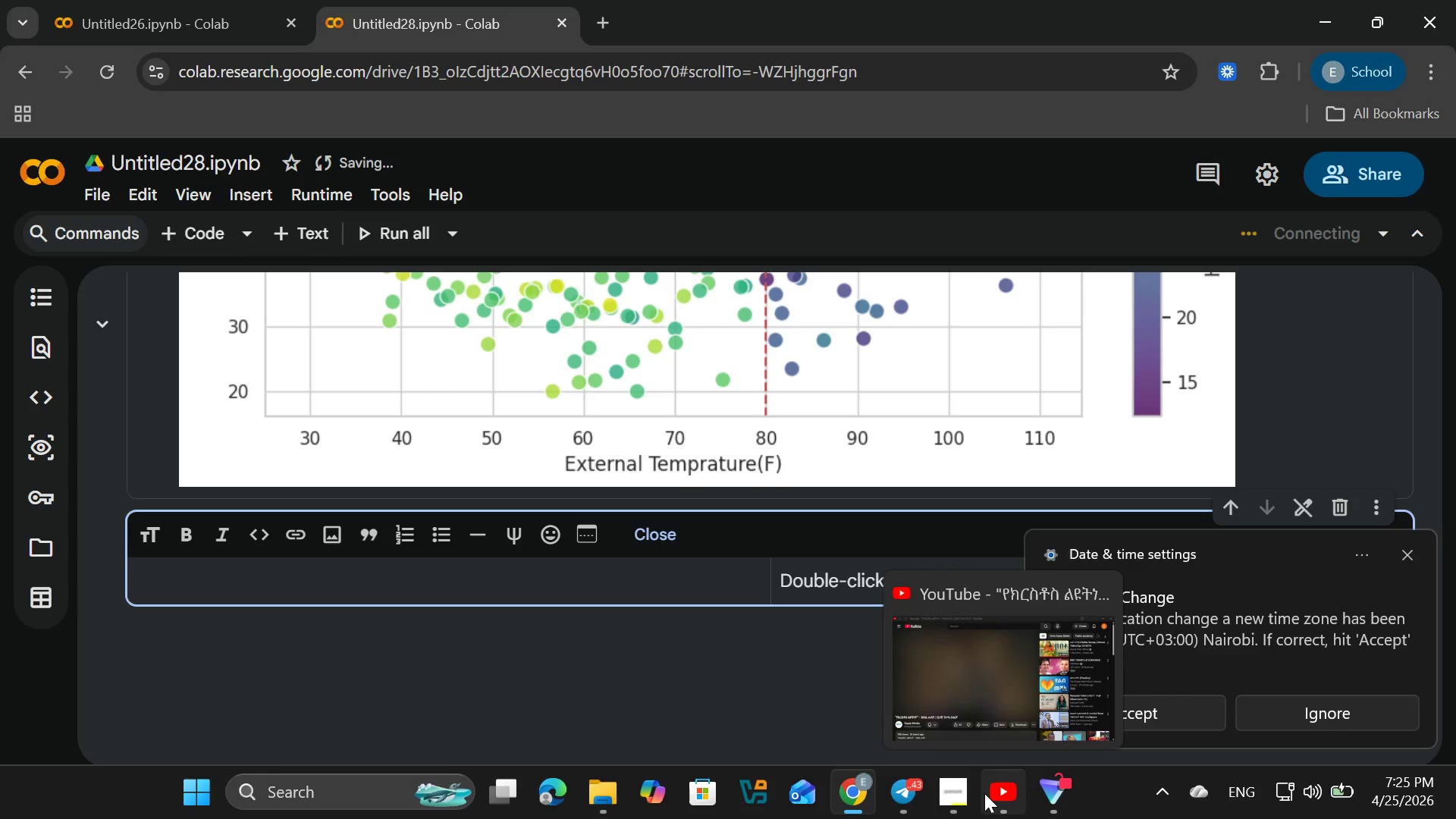 
wait(19.06)
 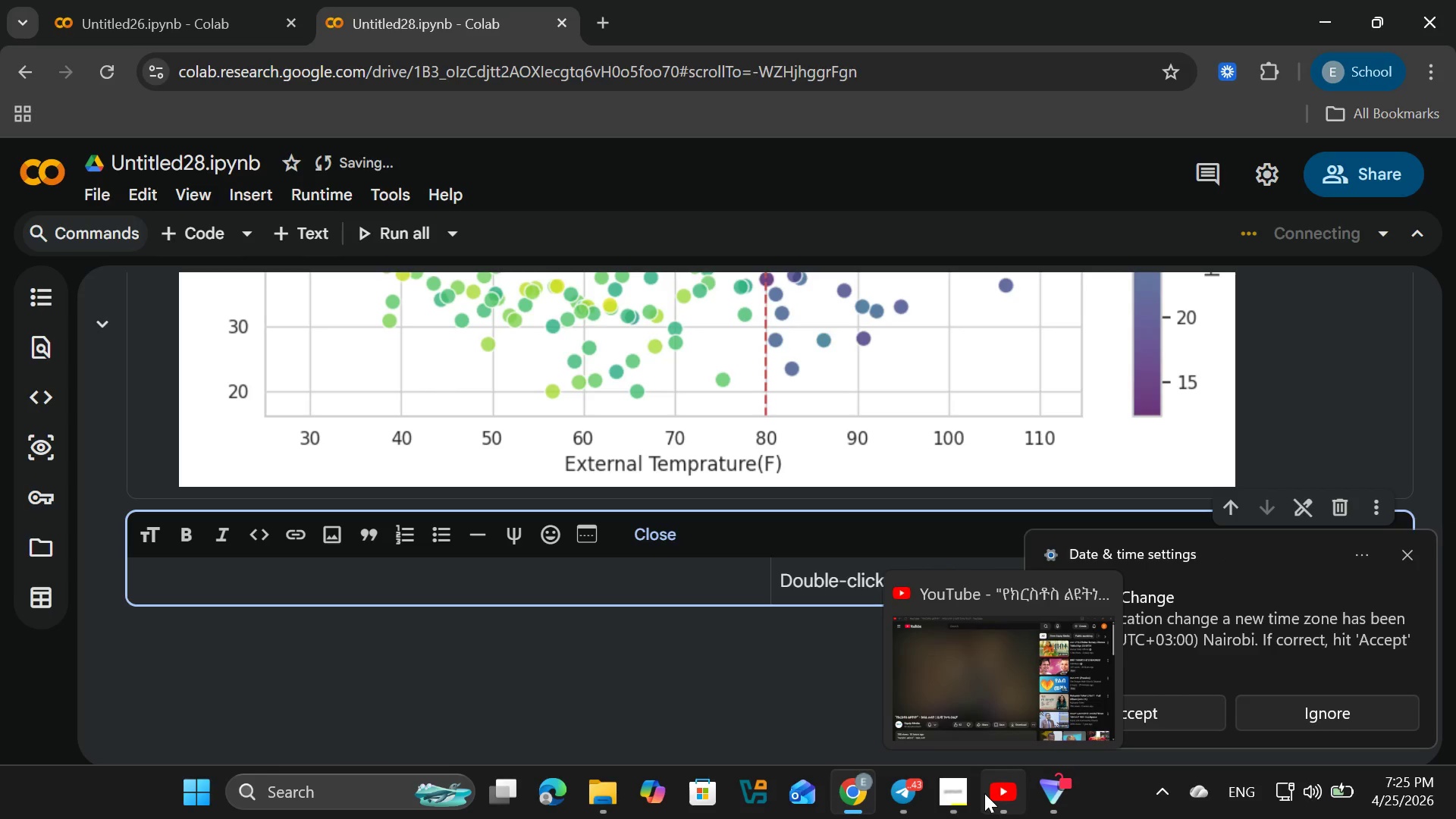 
left_click([1128, 759])
 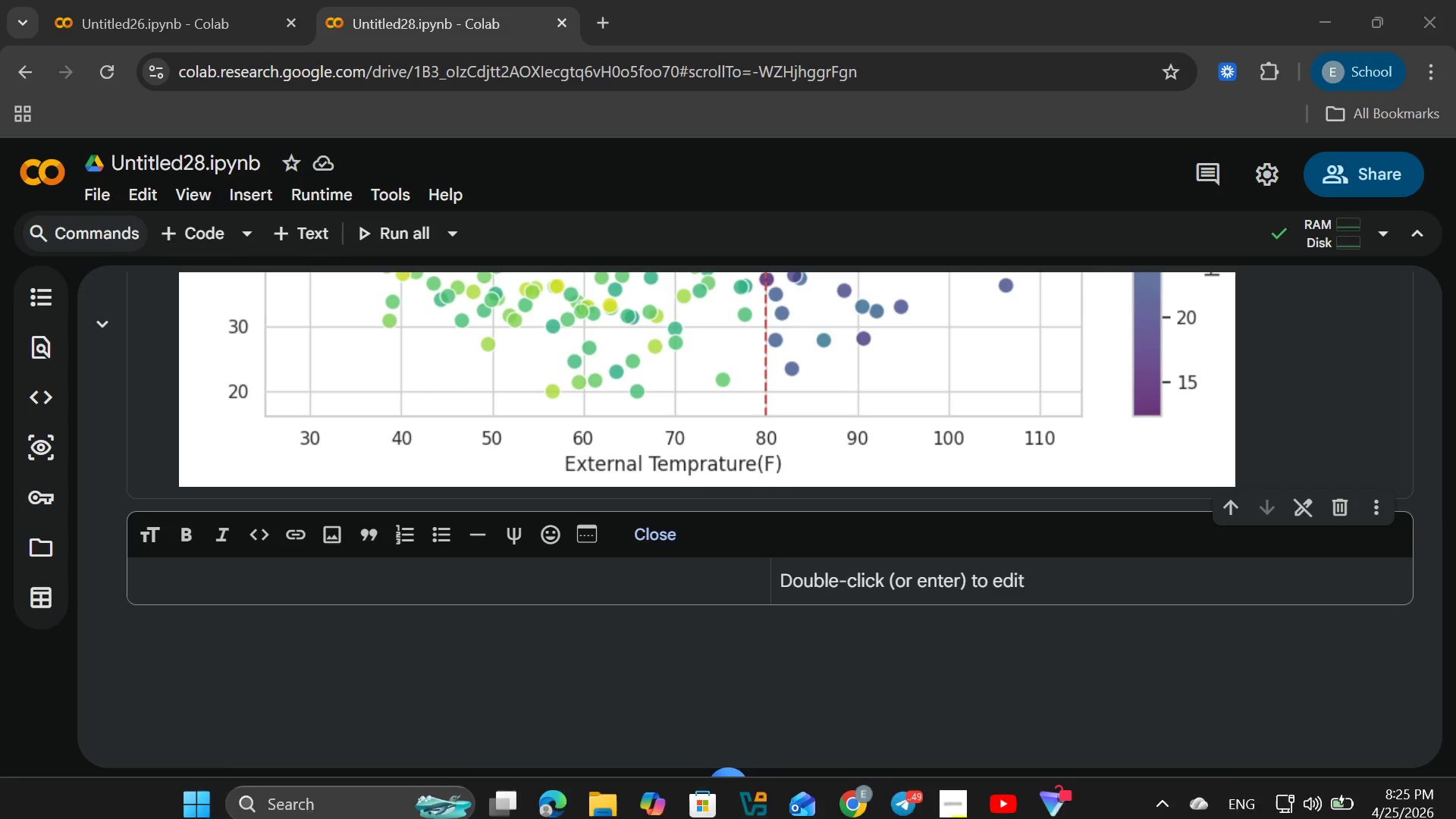 
mouse_move([1287, 777])
 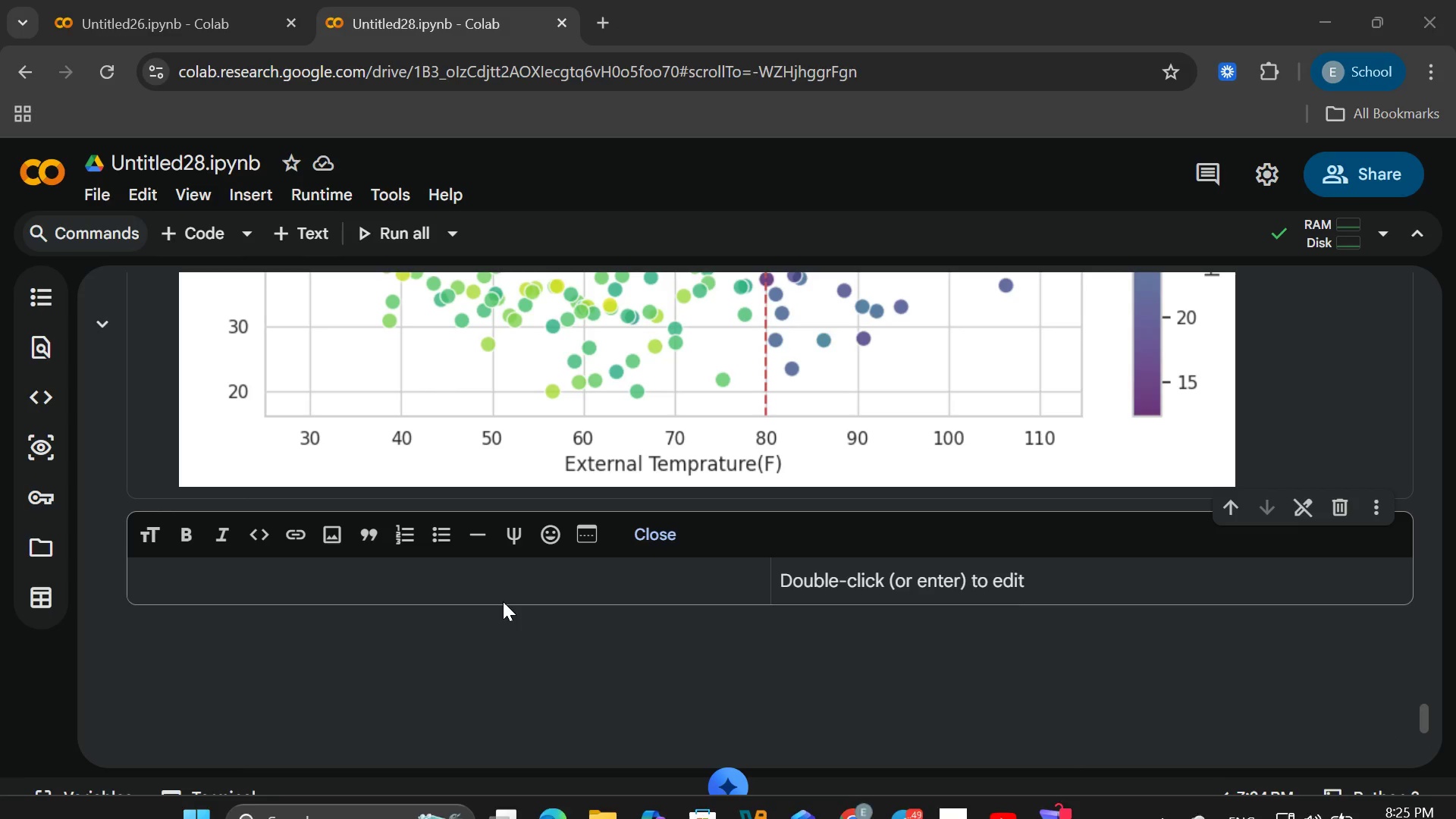 
left_click([503, 601])
 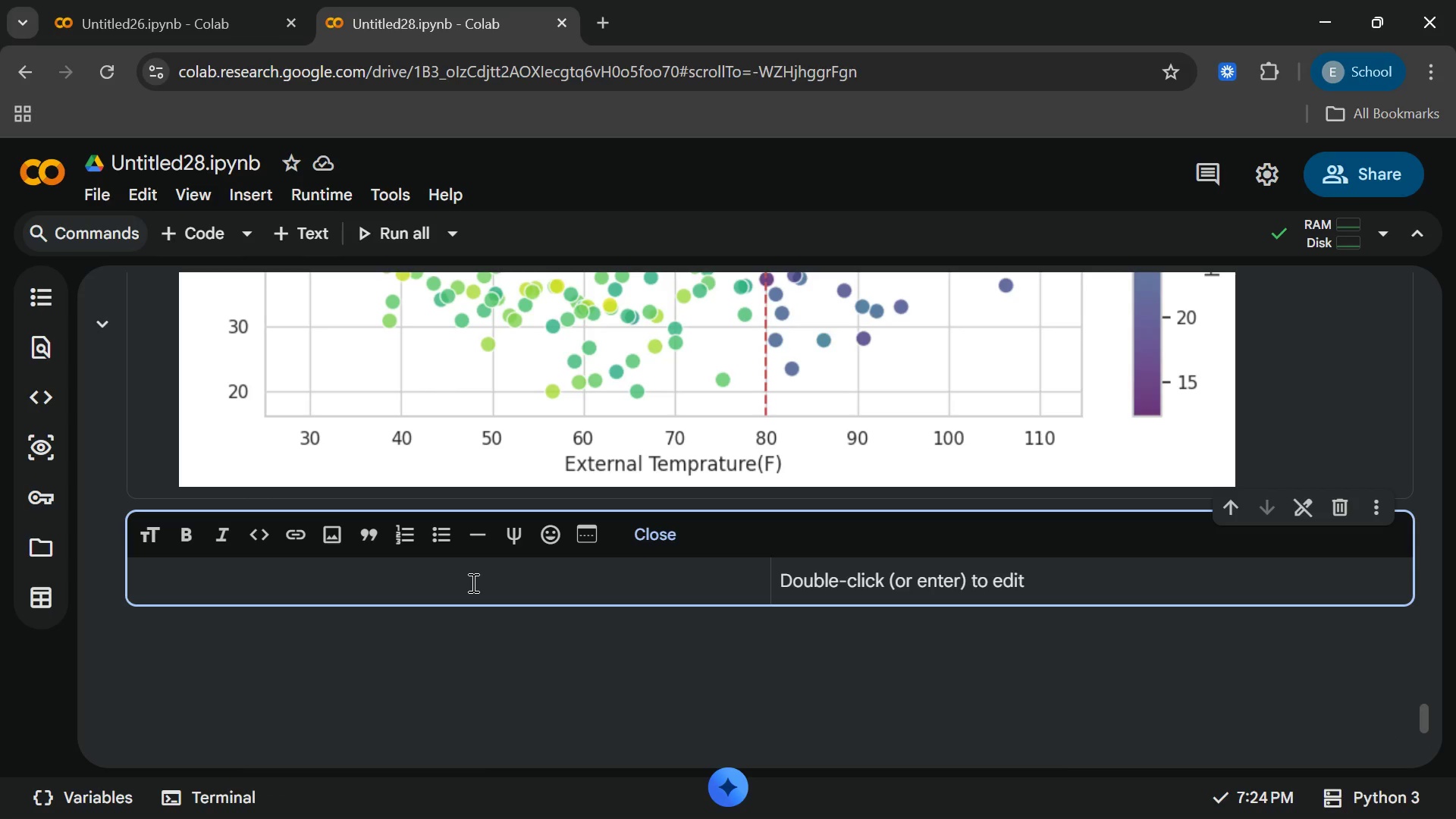 
left_click([472, 582])
 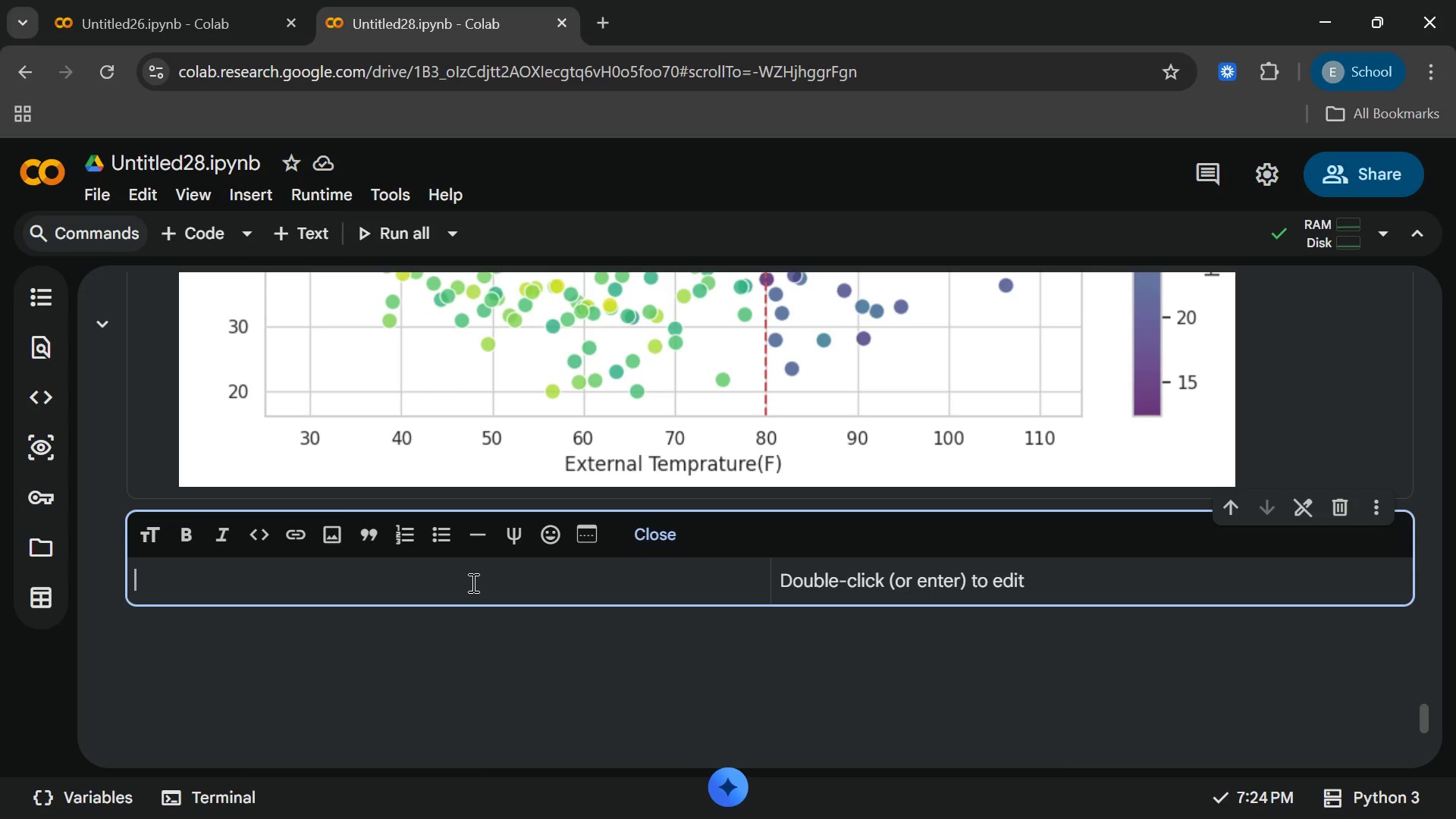 
wait(12.94)
 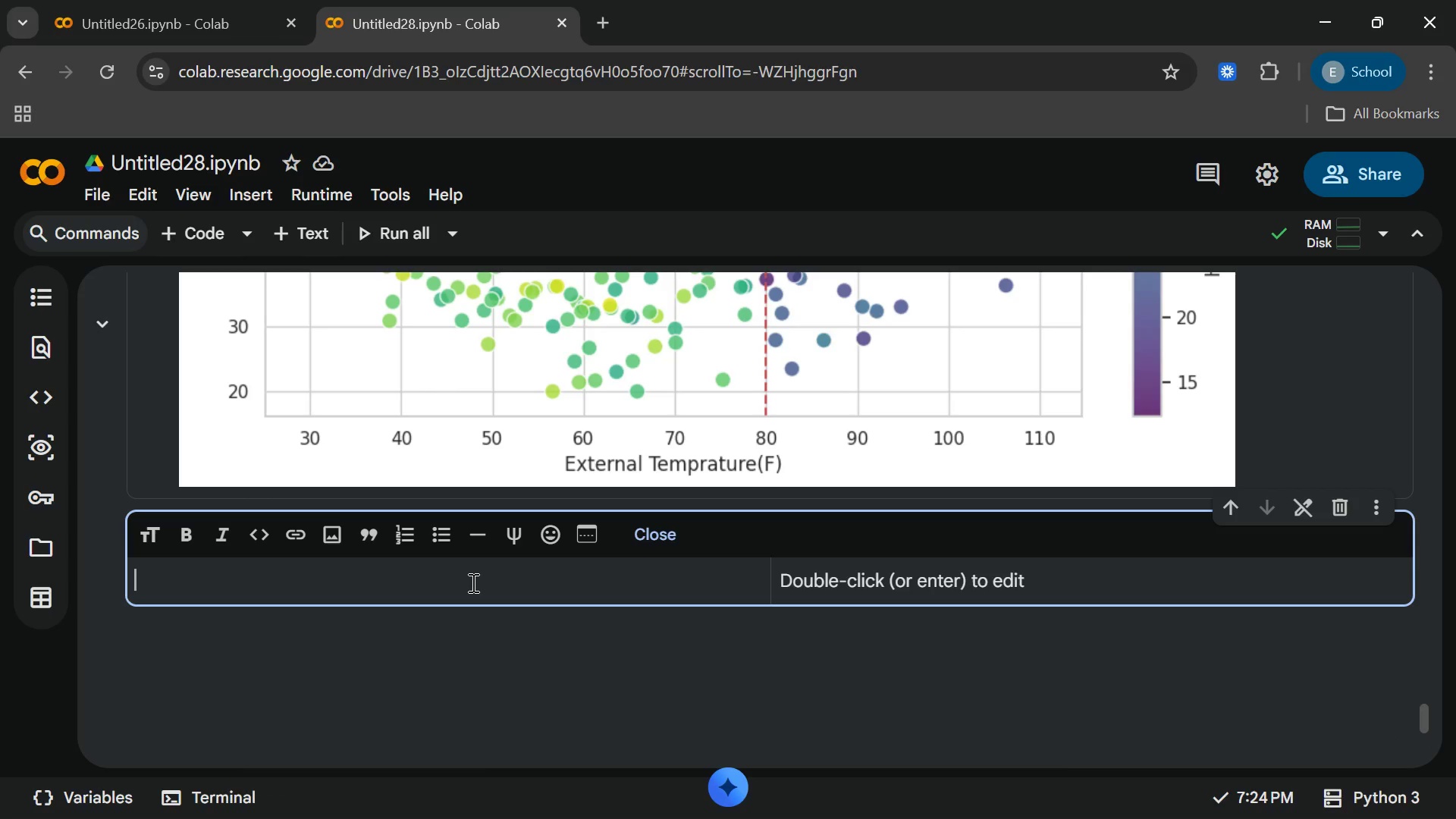 
type(##Exploe)
key(Backspace)
type(rar)
key(Backspace)
type(tory )
 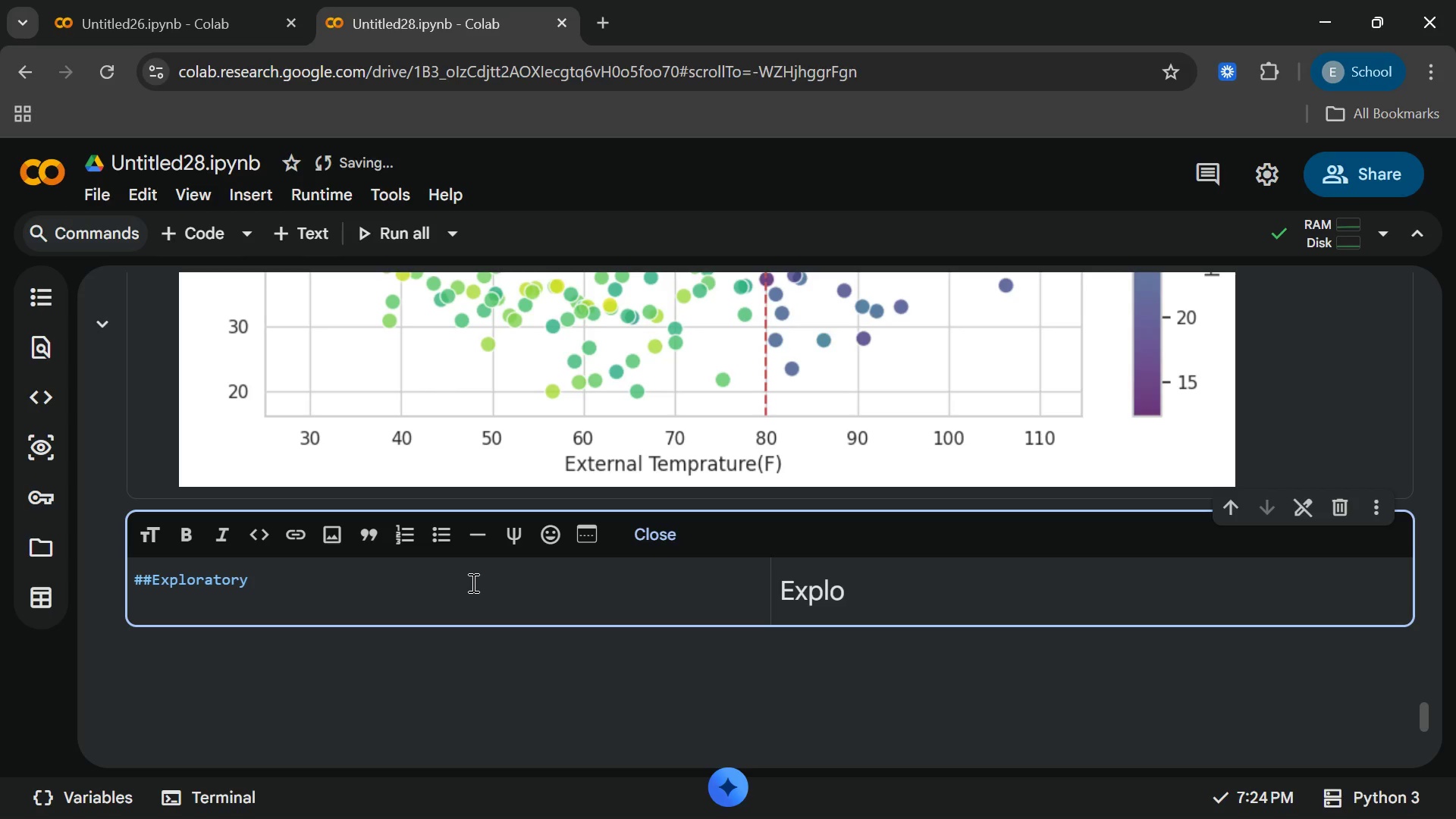 
wait(5.95)
 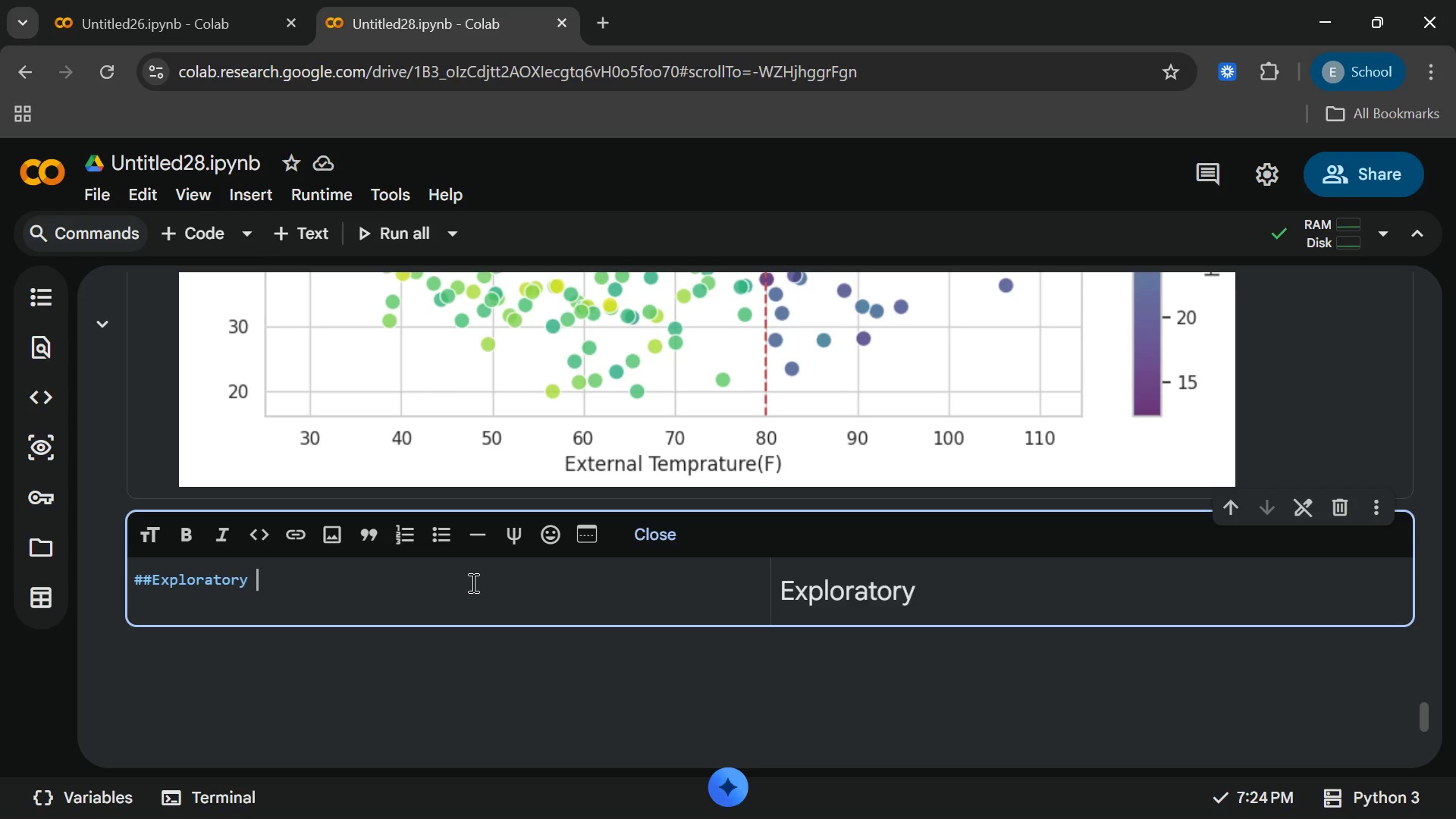 
type(da)
key(Backspace)
key(Backspace)
type(Data analysi)
 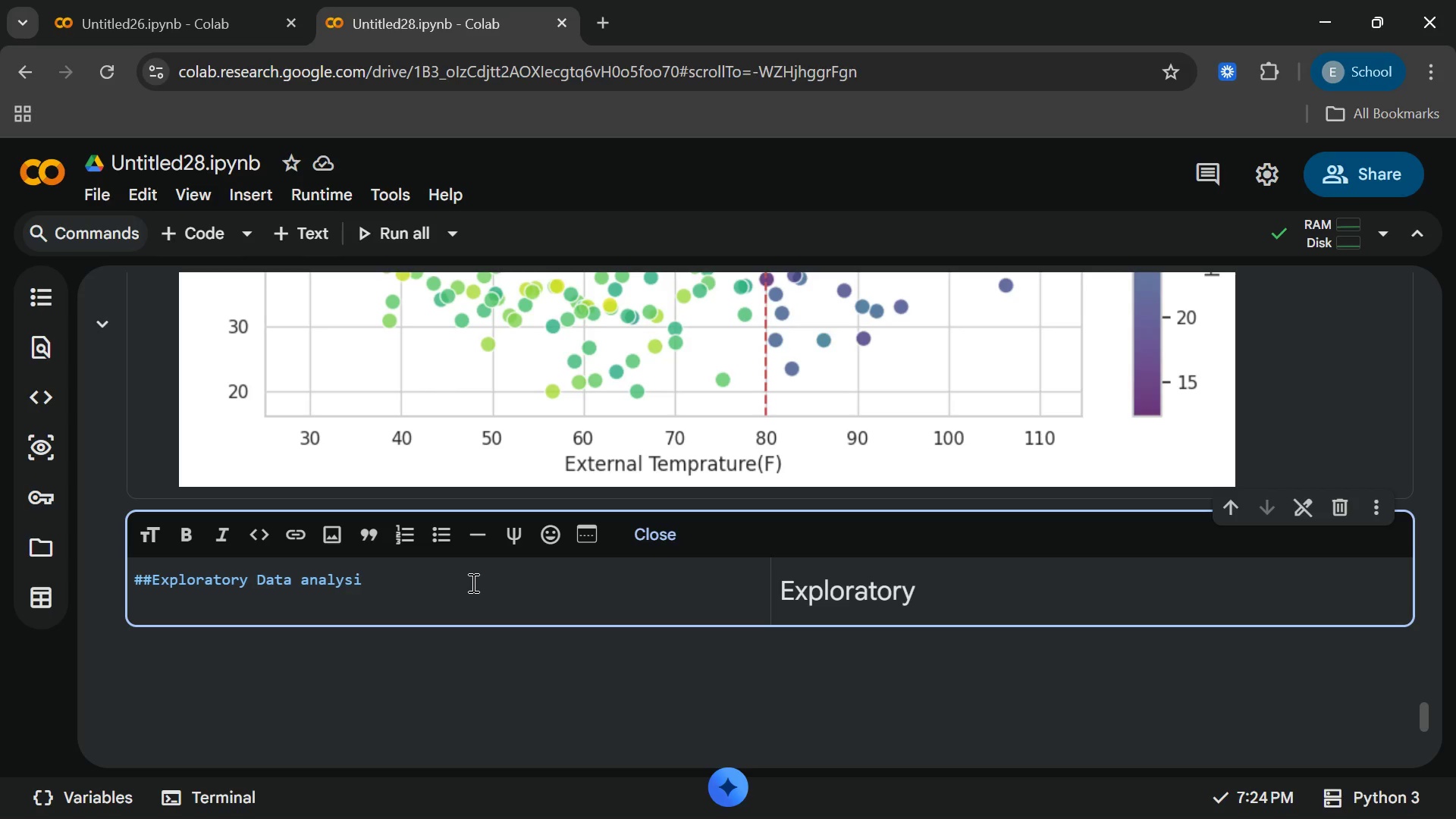 
wait(14.45)
 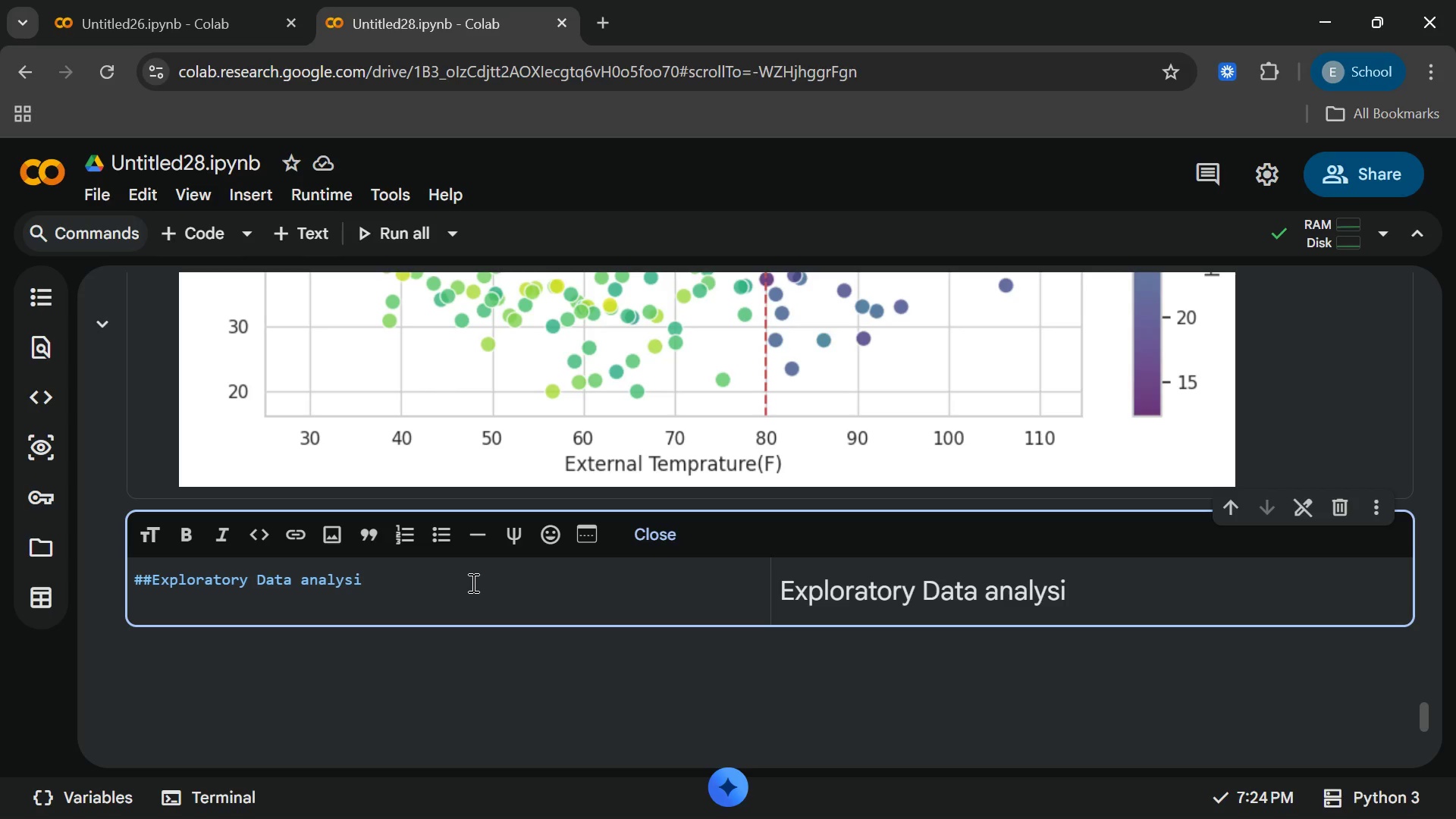 
key(S)
 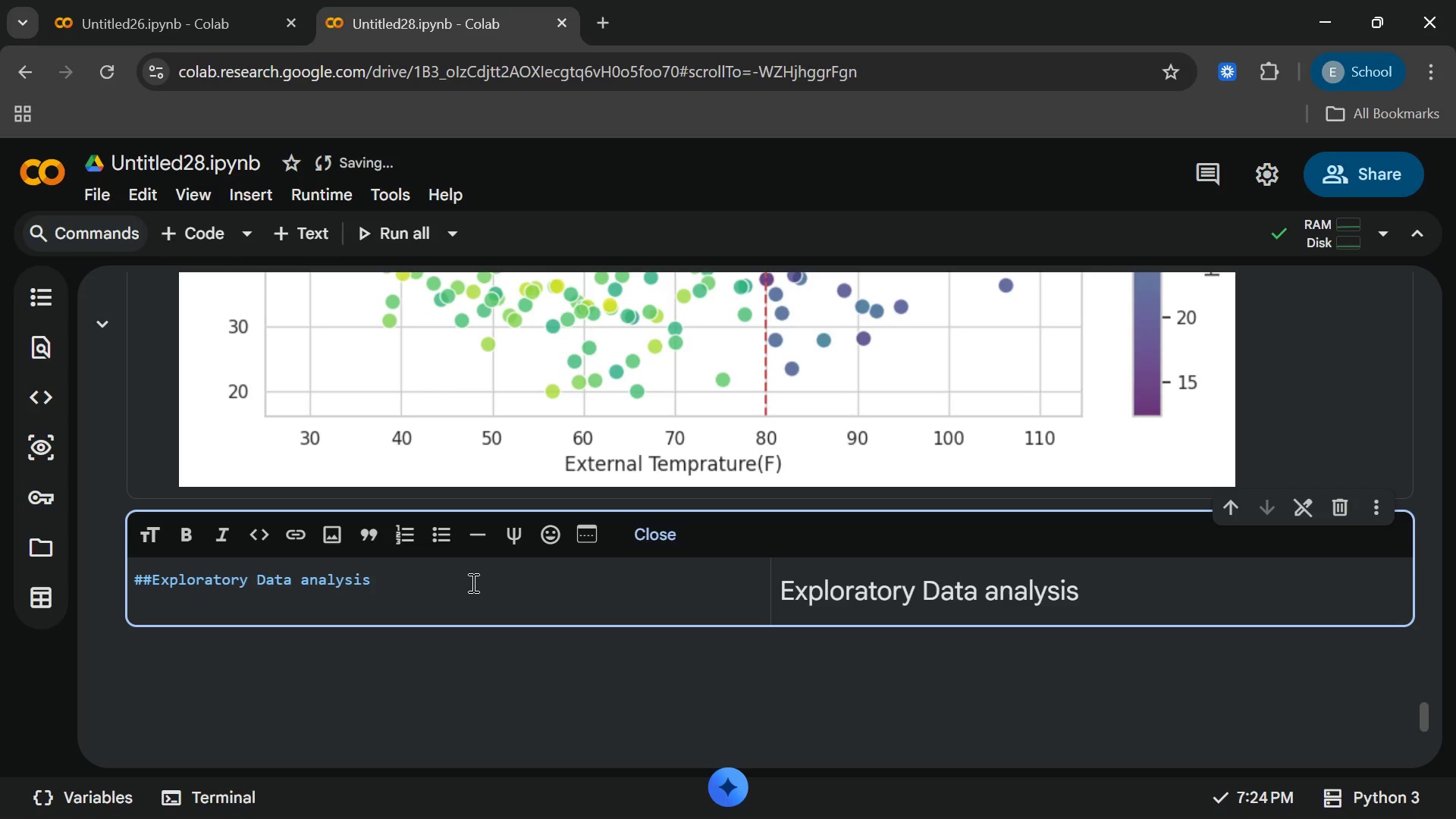 
type( ())
 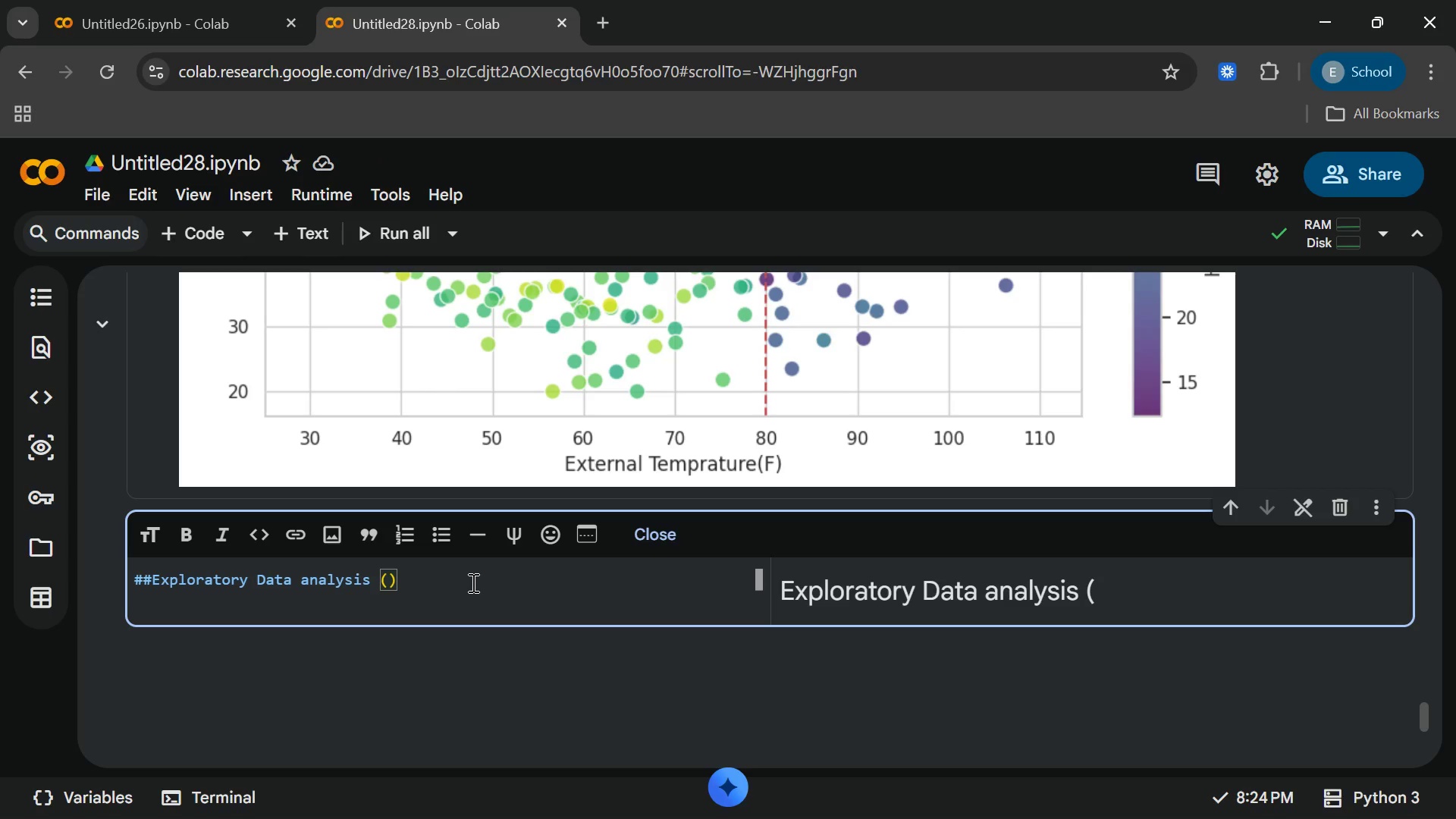 
key(ArrowLeft)
 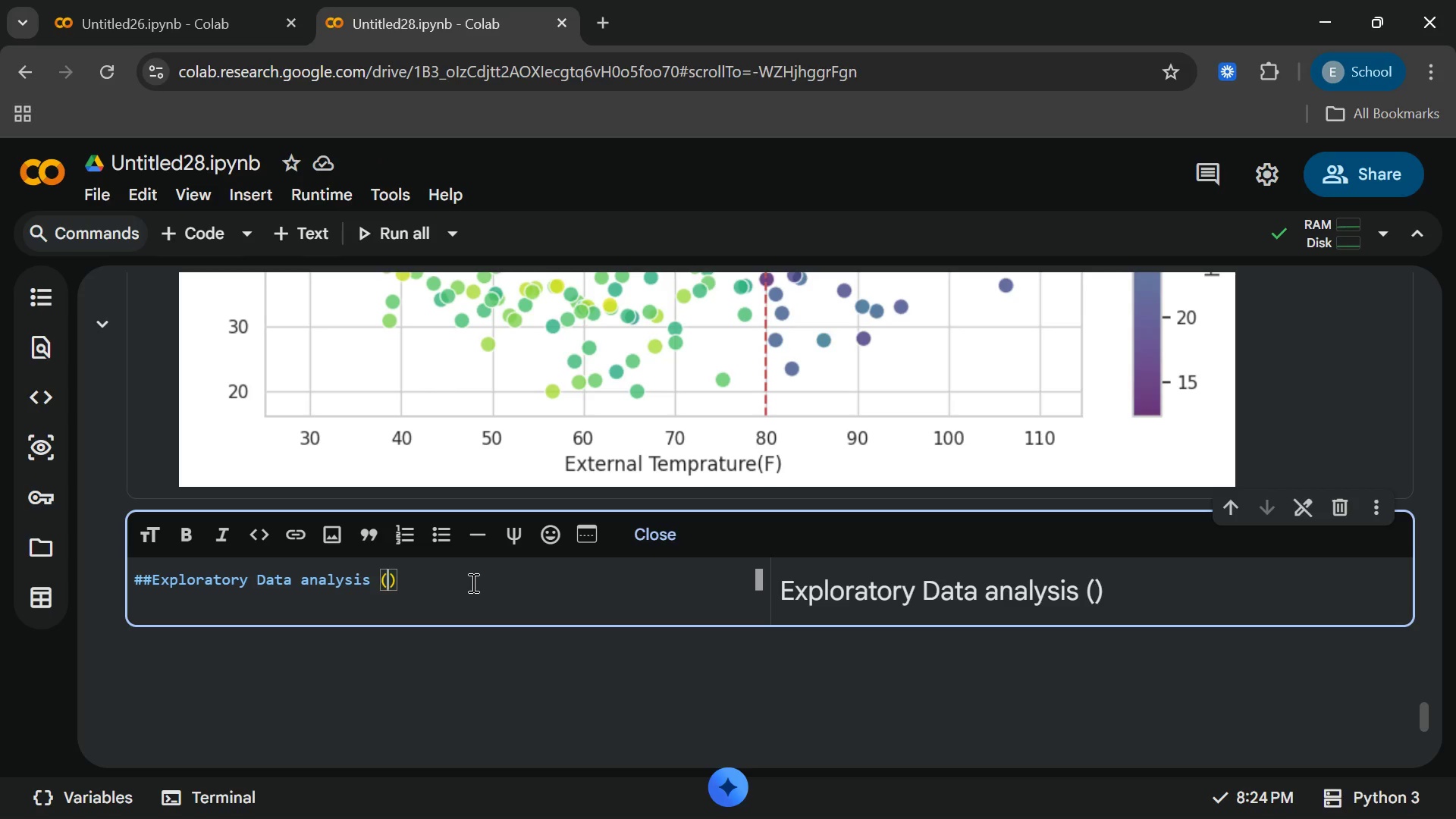 
type(EDA)
 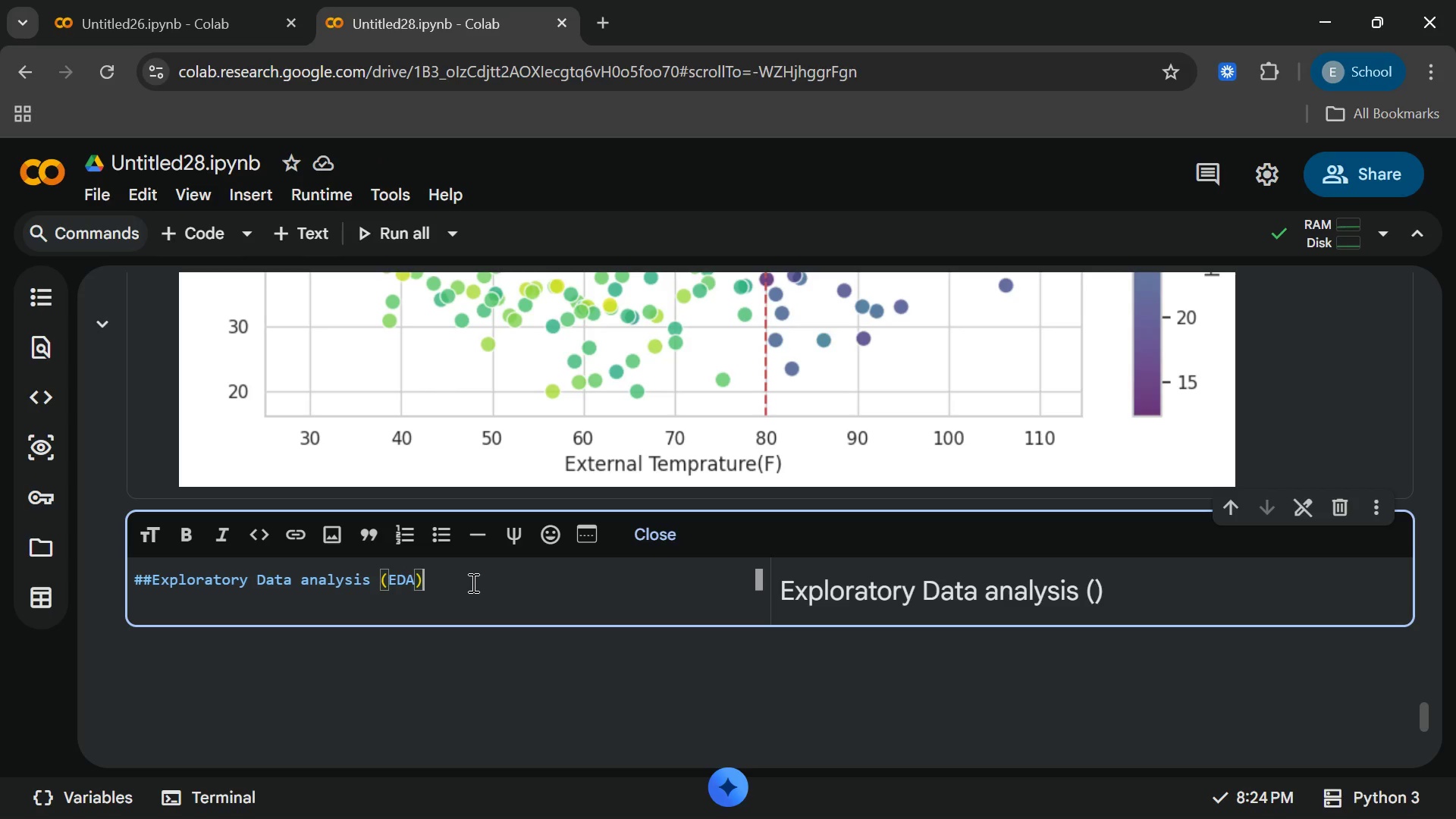 
key(ArrowRight)
 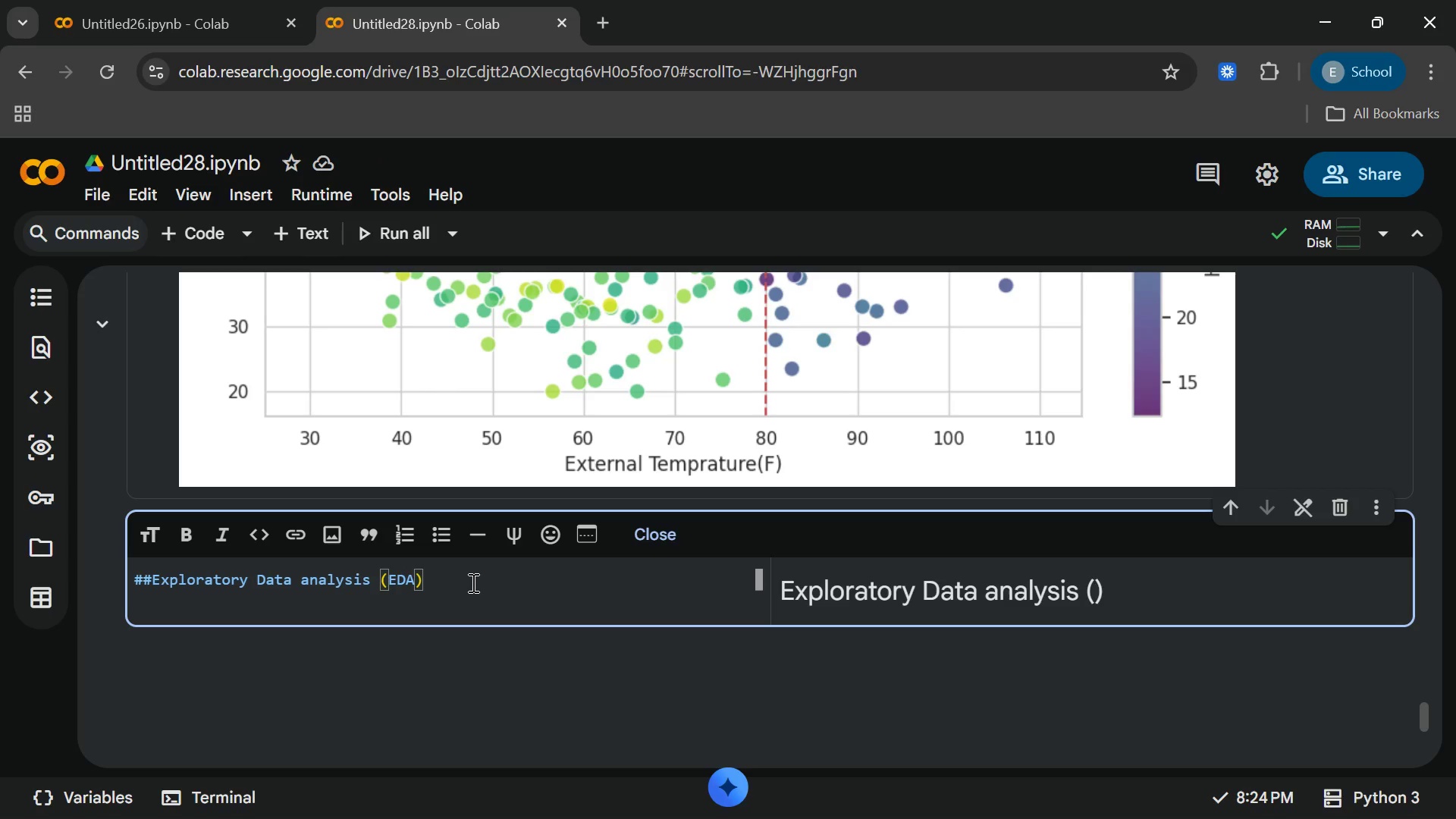 
key(CapsLock)
 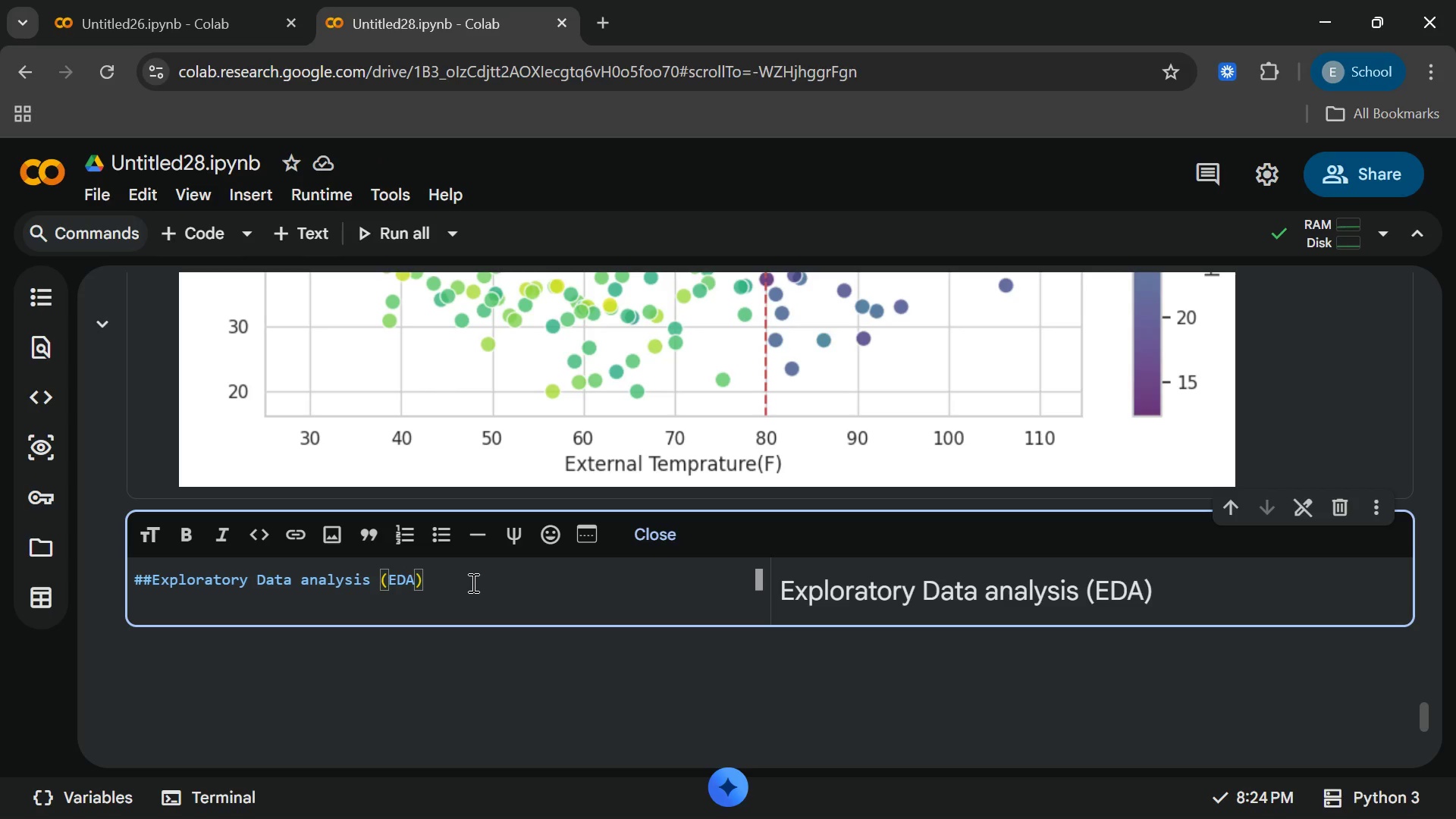 
key(Enter)
 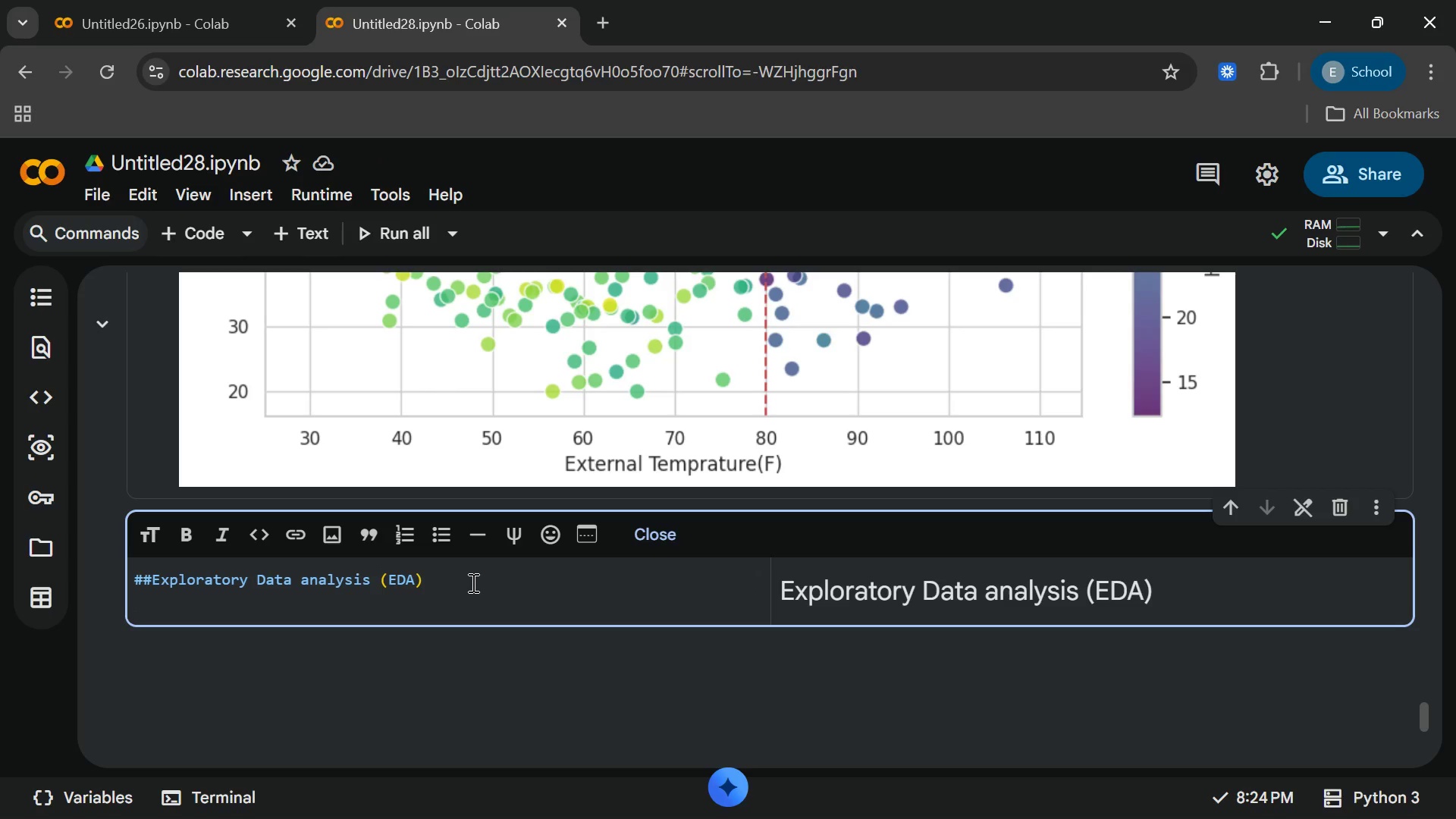 
type(let;)
key(Backspace)
type('s visuall )
key(Backspace)
type(y)
 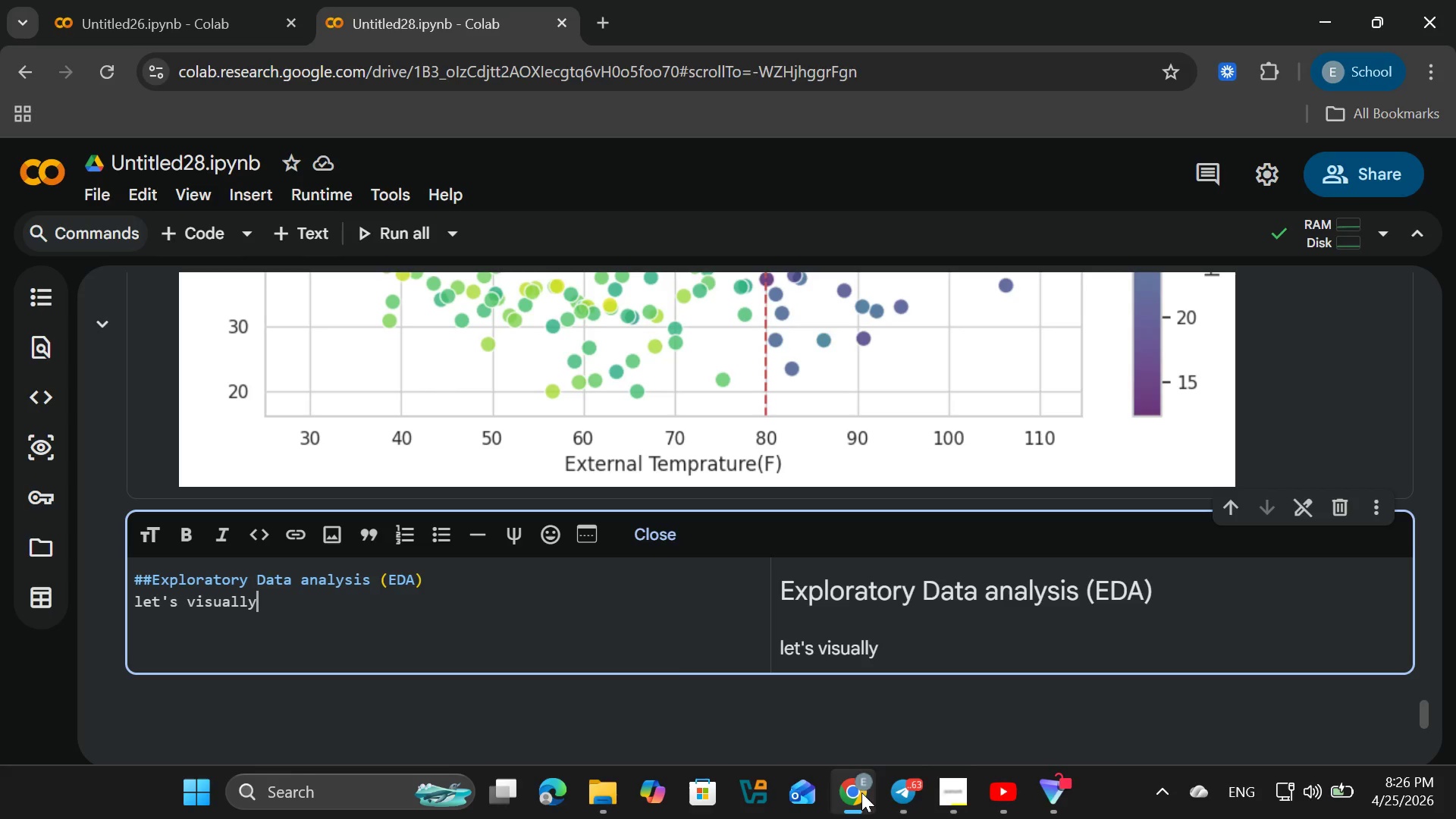 
left_click([940, 796])